 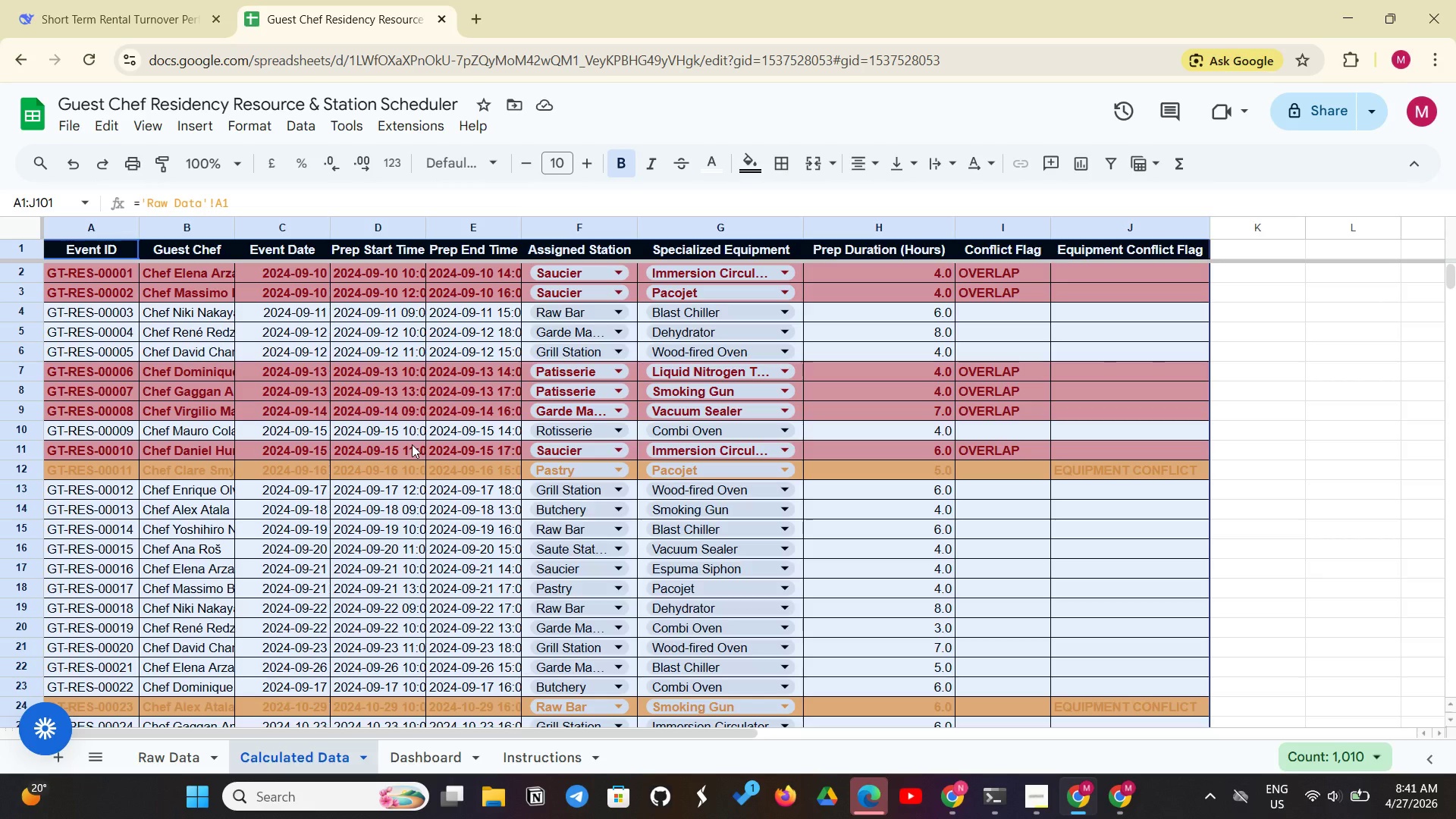 
left_click([416, 756])
 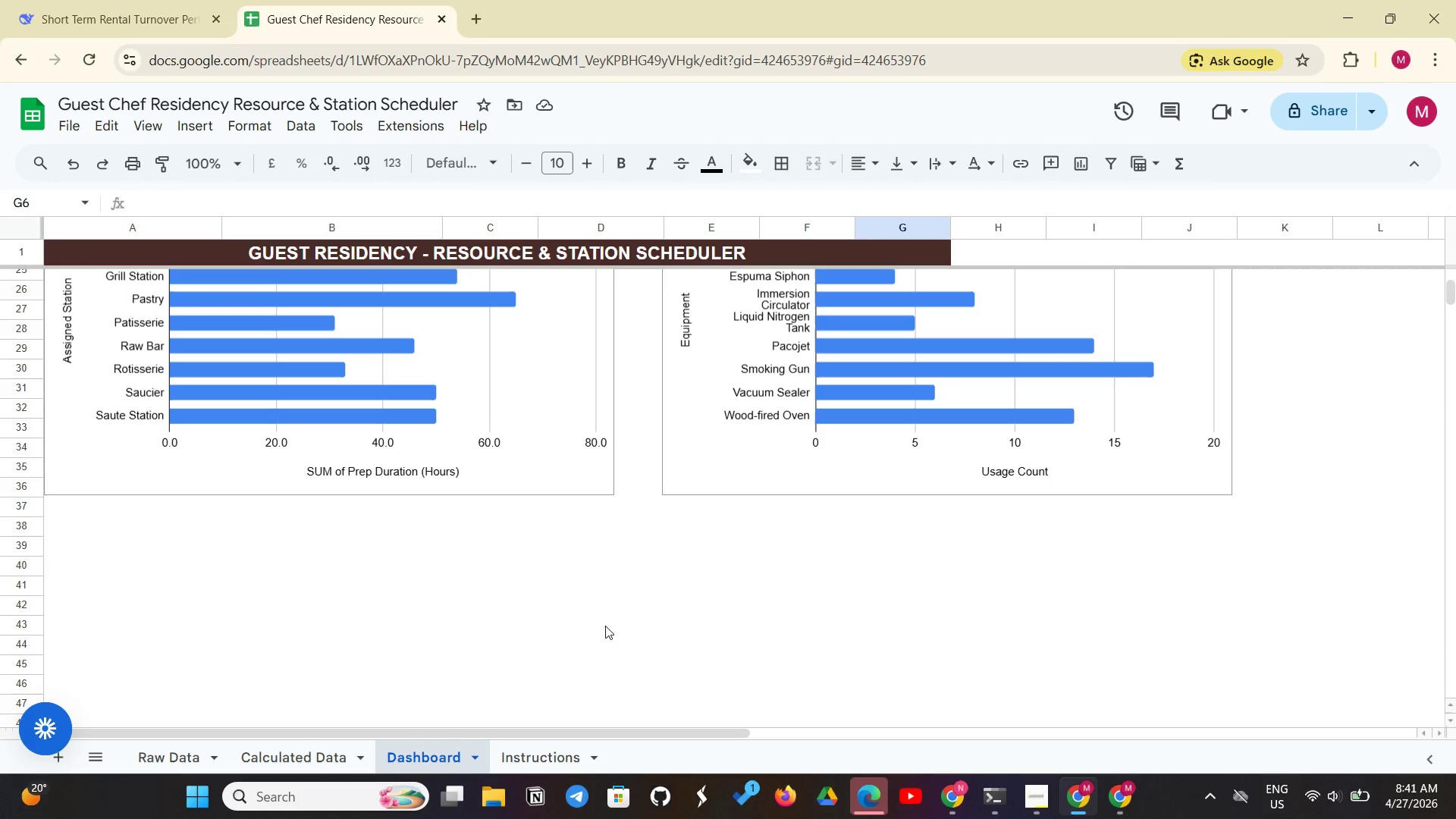 
scroll: coordinate [743, 447], scroll_direction: up, amount: 9.0
 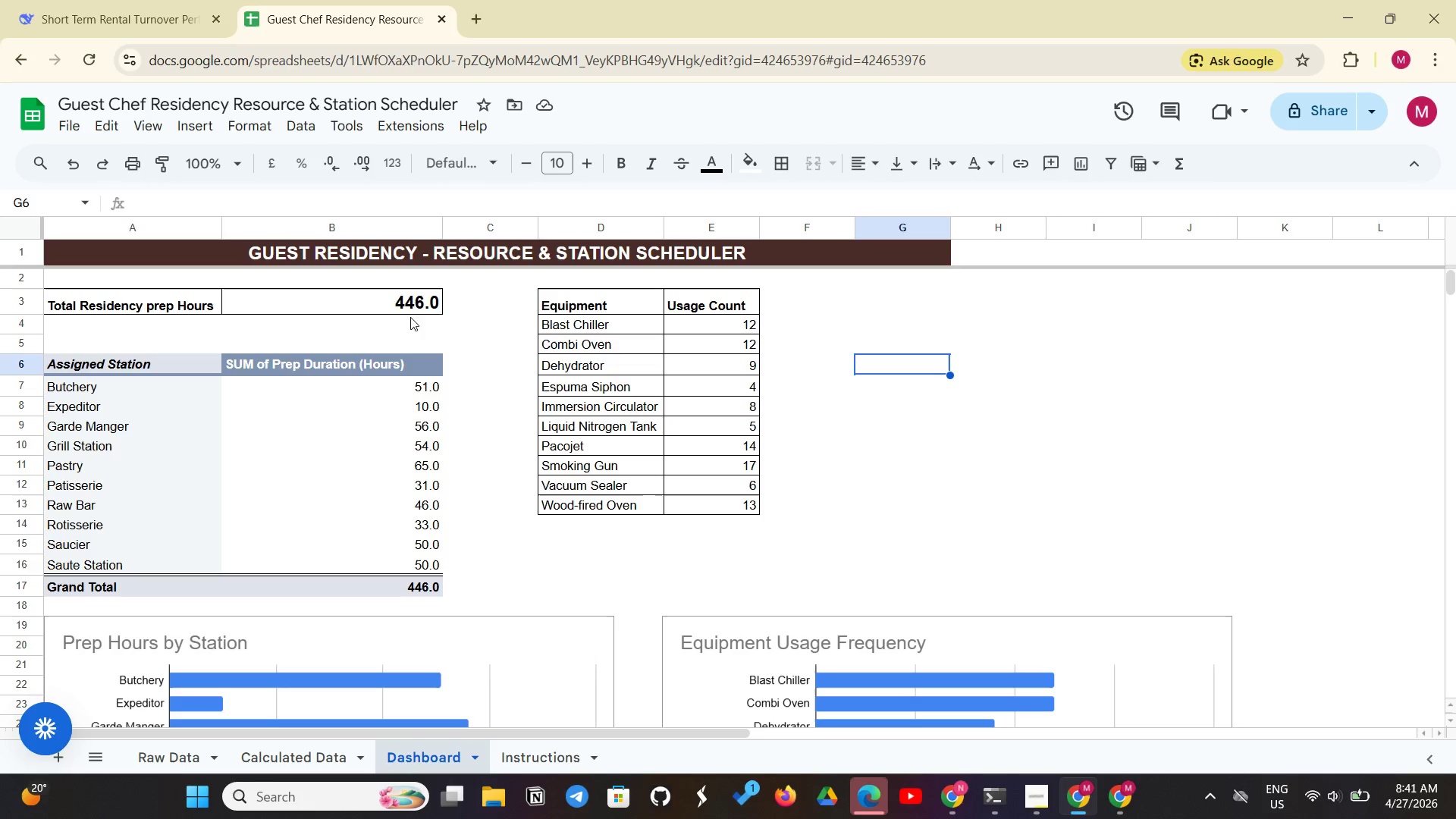 
left_click([207, 306])
 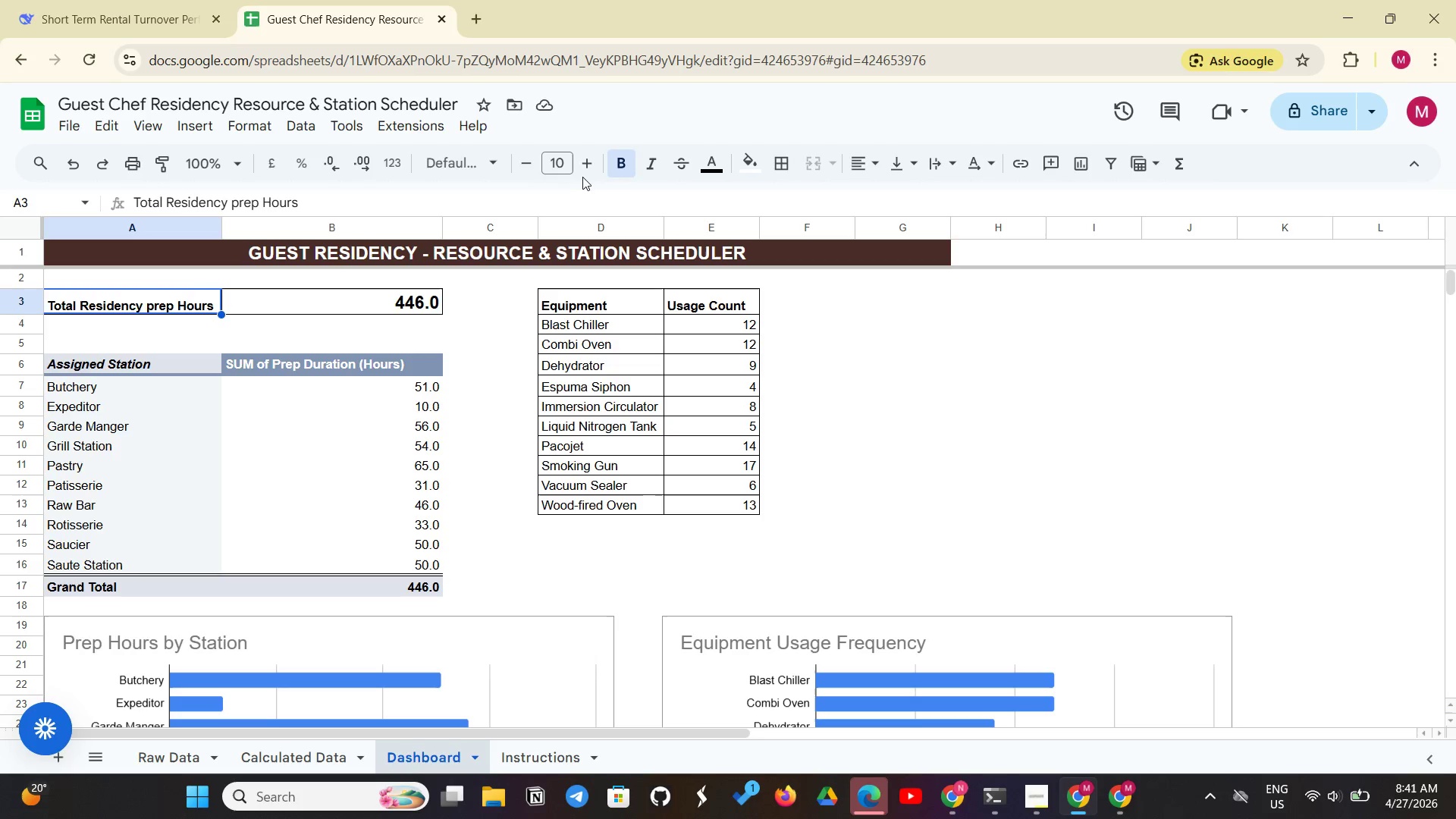 
left_click([587, 171])
 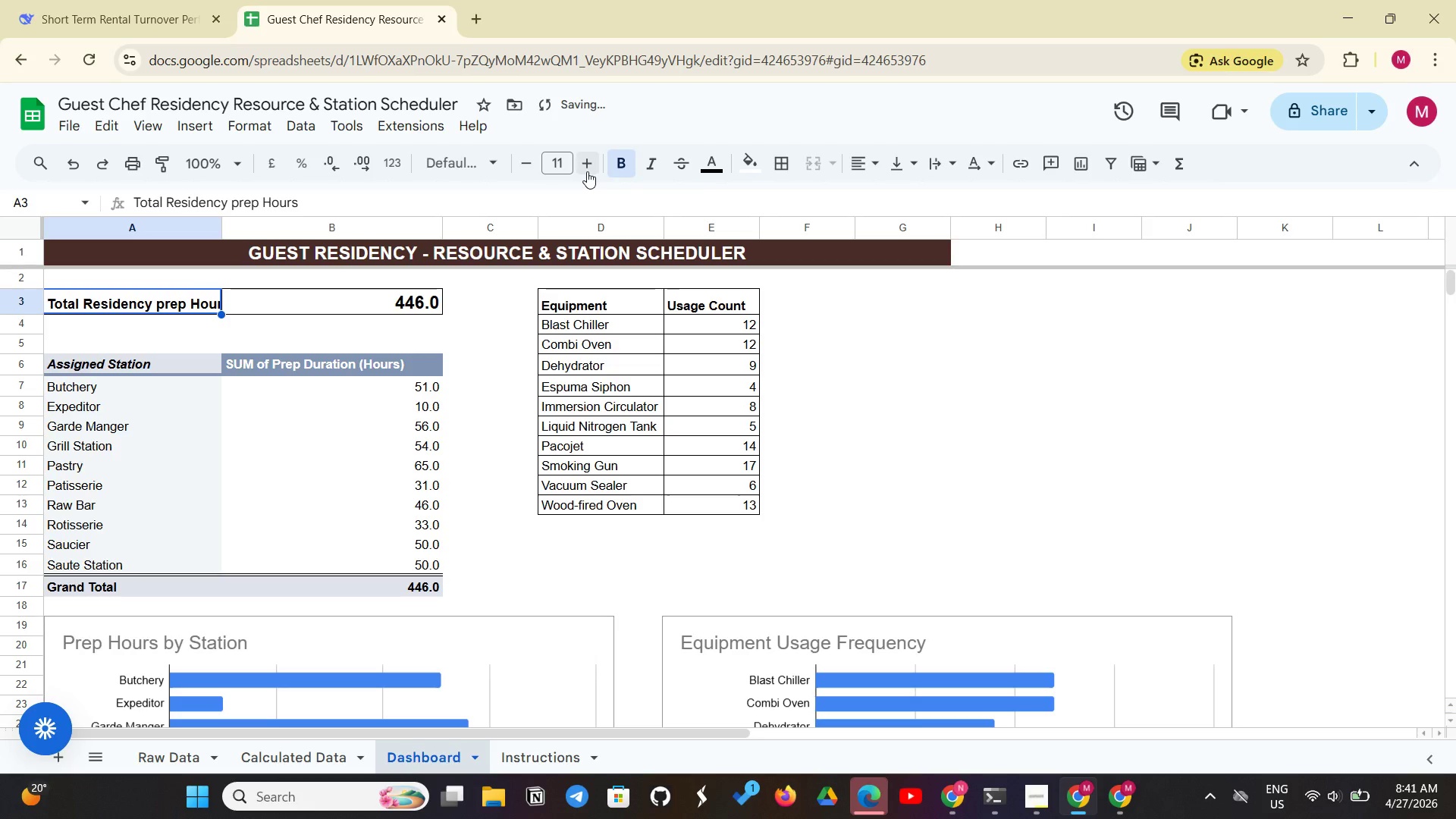 
left_click([587, 171])
 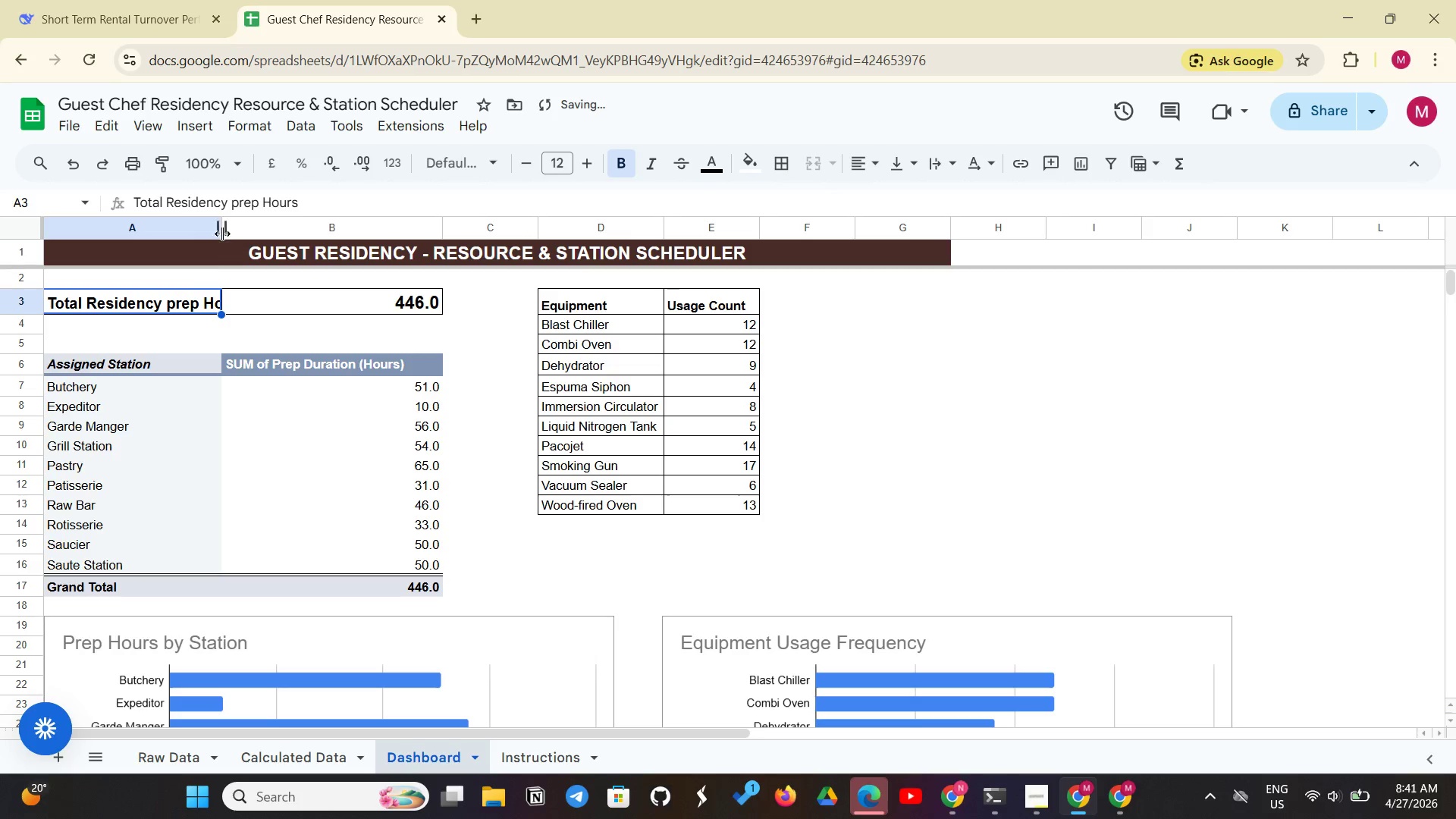 
left_click_drag(start_coordinate=[221, 225], to_coordinate=[231, 221])
 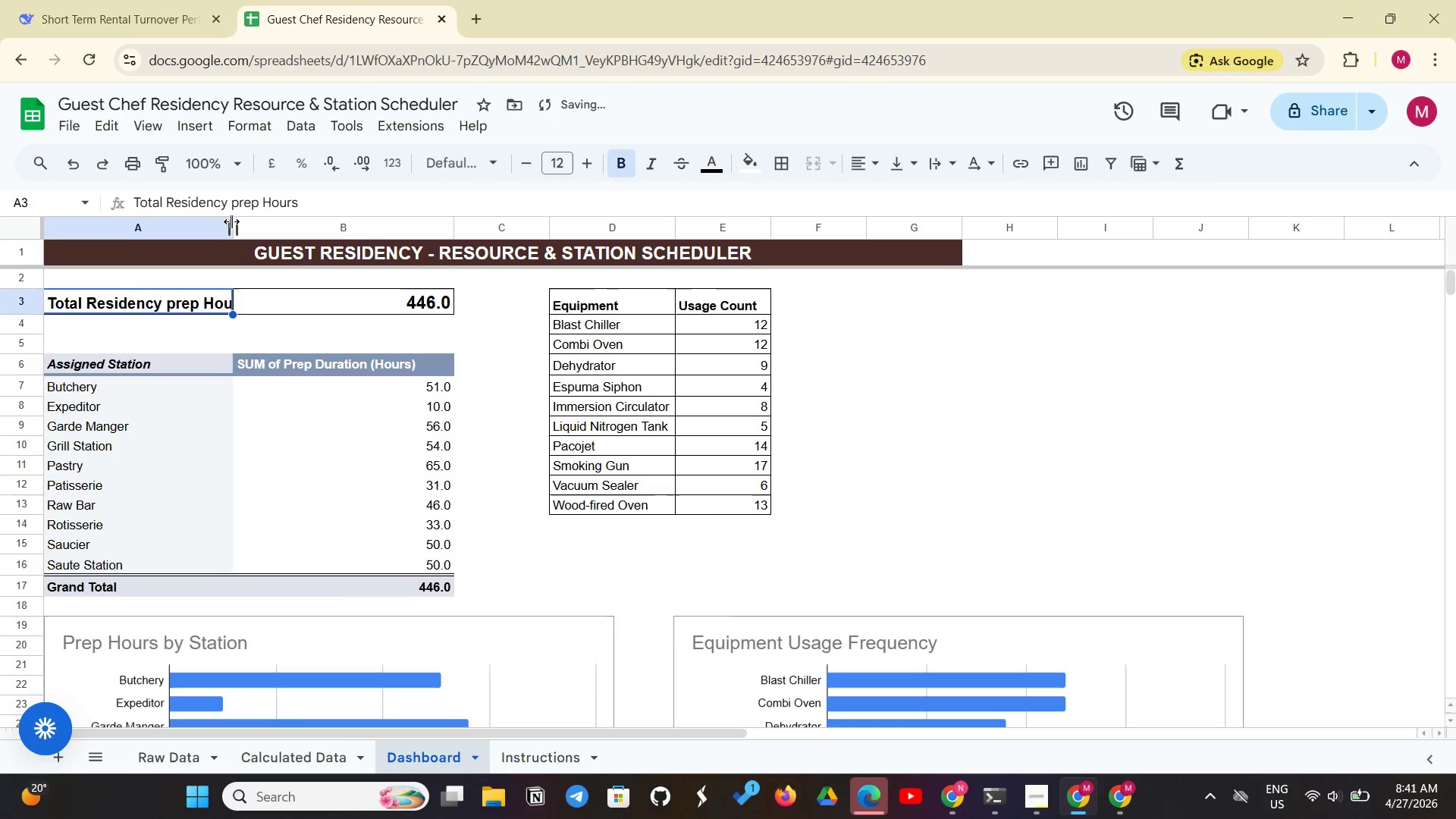 
left_click([231, 221])
 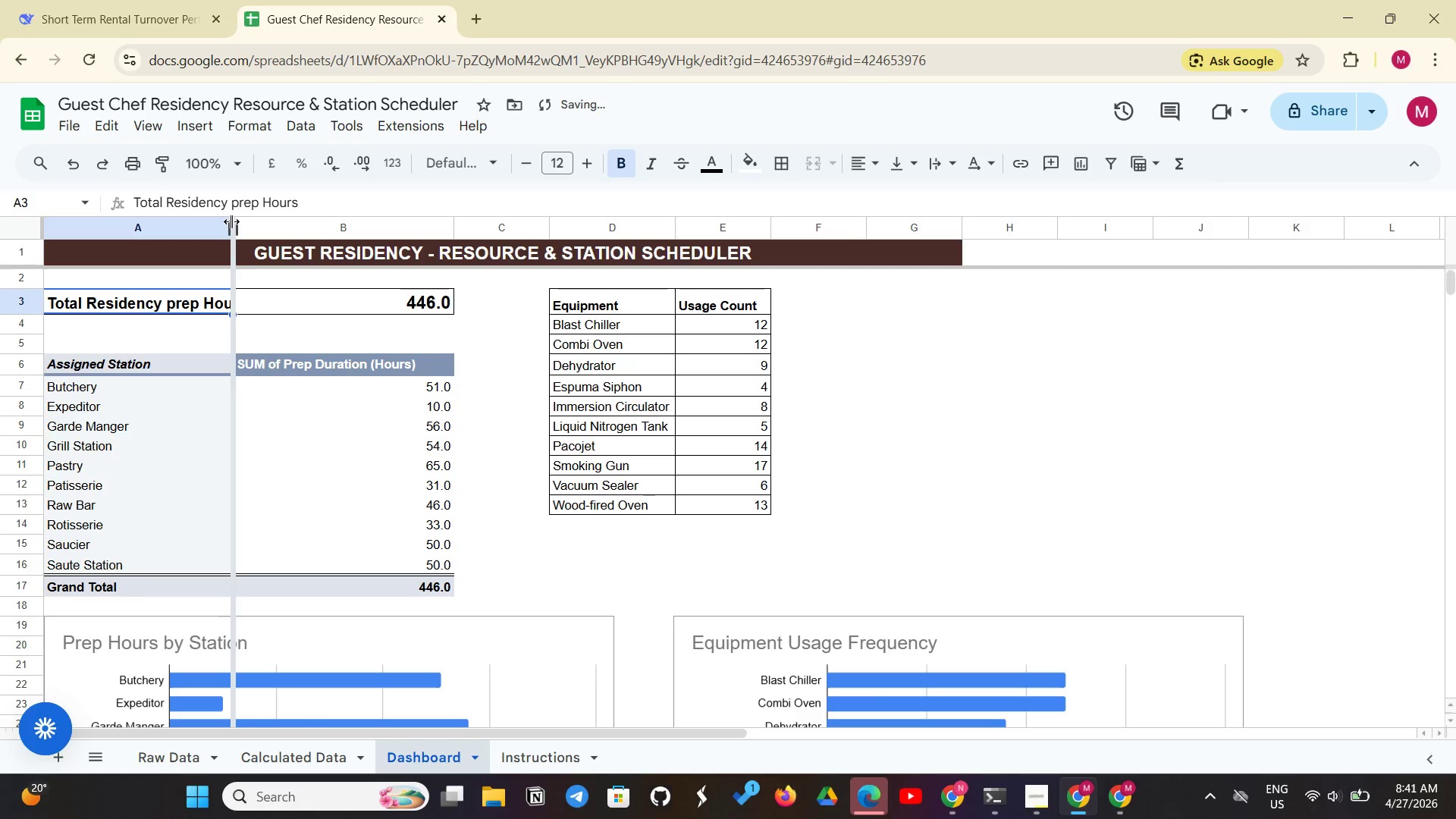 
left_click_drag(start_coordinate=[231, 221], to_coordinate=[244, 218])
 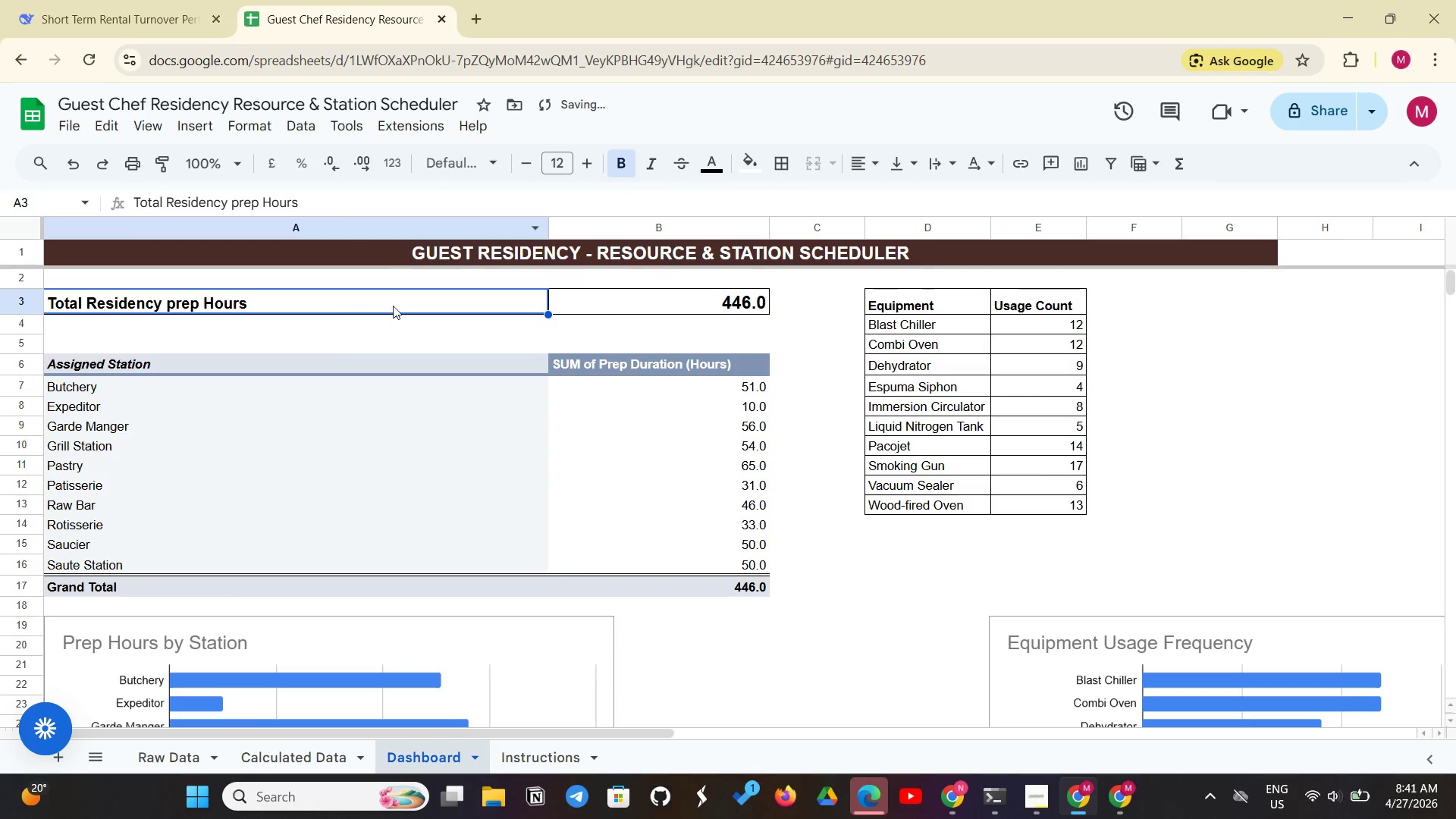 
left_click([389, 309])
 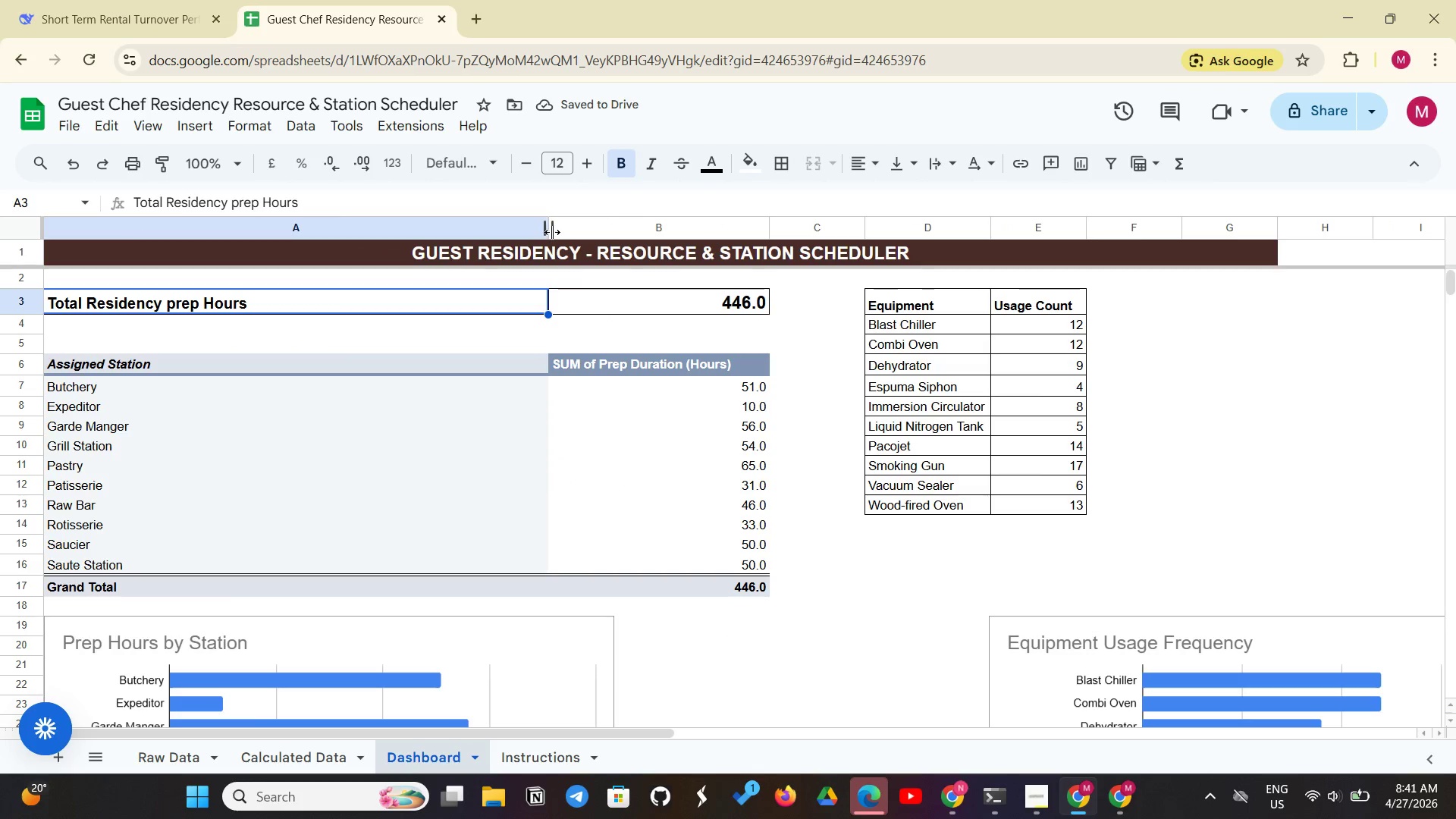 
left_click_drag(start_coordinate=[553, 232], to_coordinate=[324, 218])
 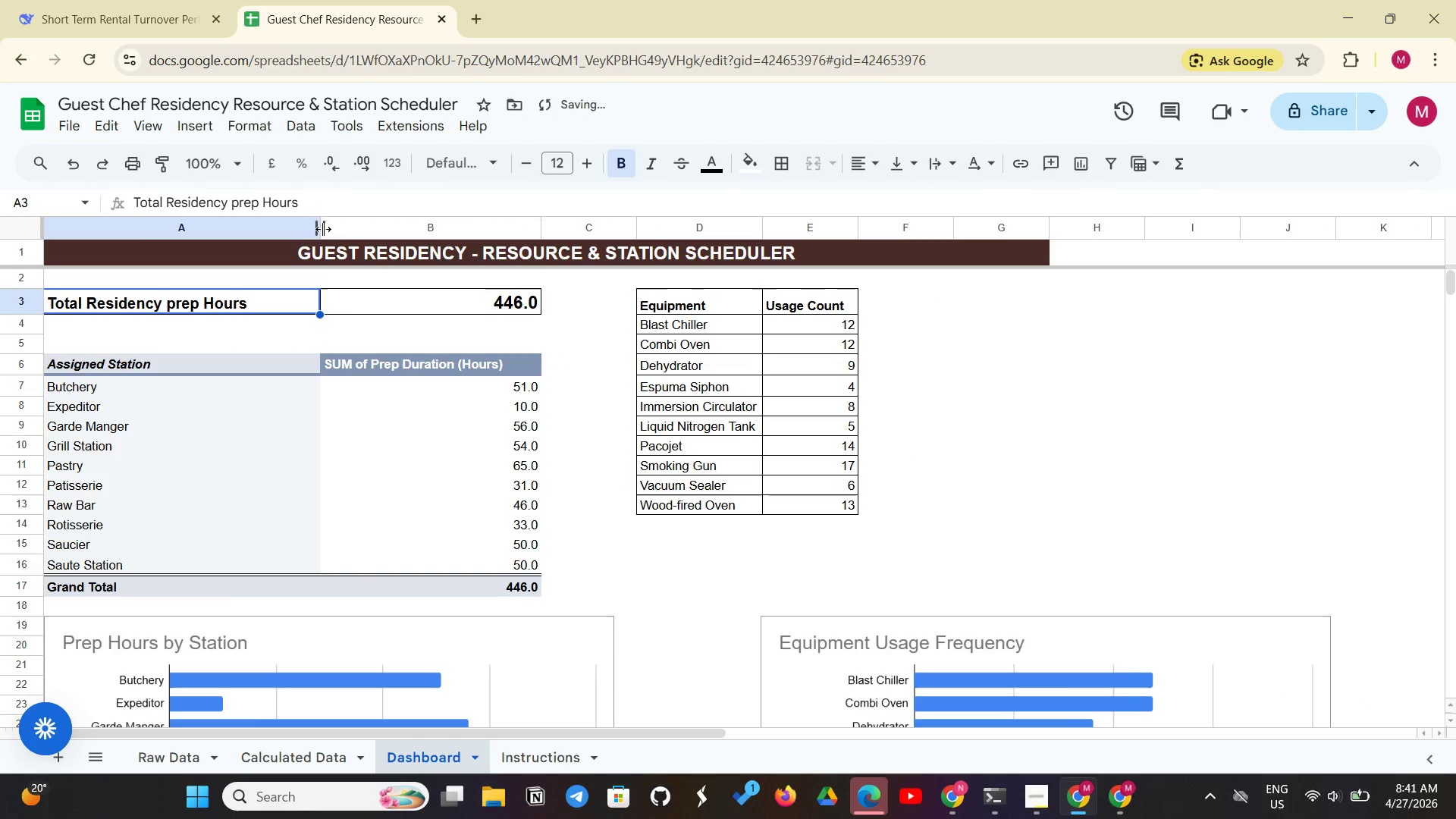 
left_click_drag(start_coordinate=[322, 231], to_coordinate=[299, 230])
 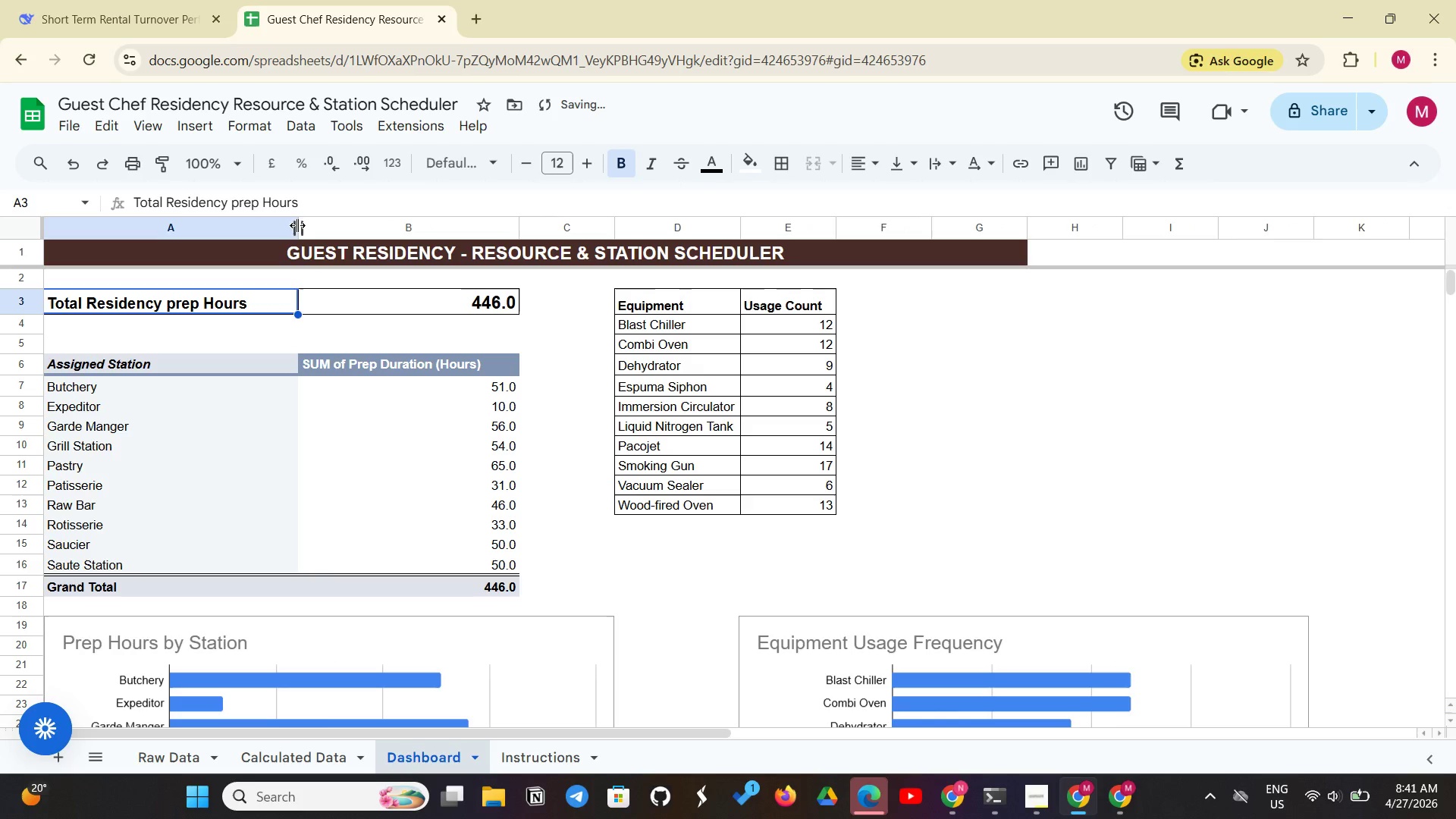 
left_click_drag(start_coordinate=[299, 224], to_coordinate=[293, 224])
 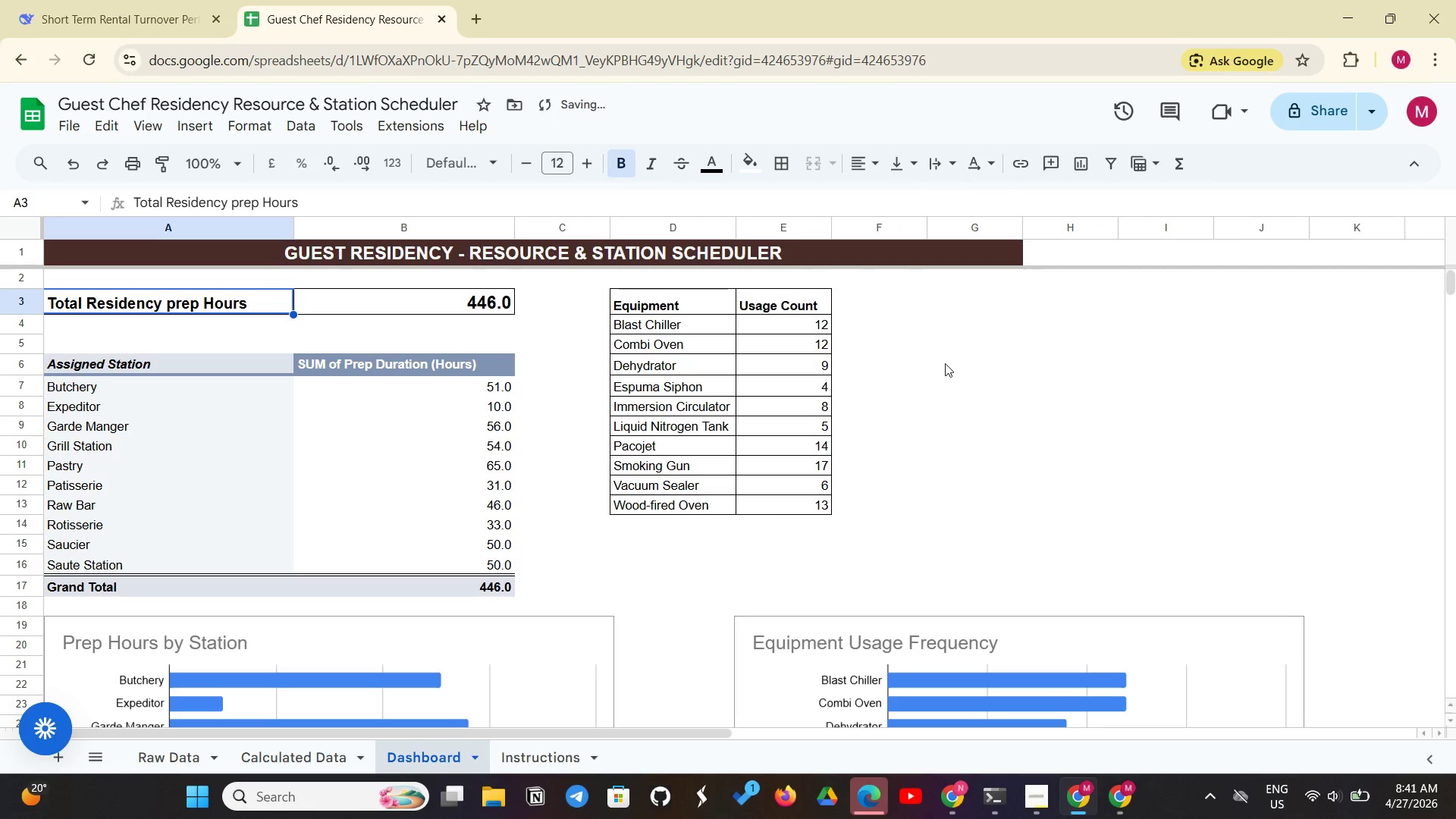 
left_click([945, 363])
 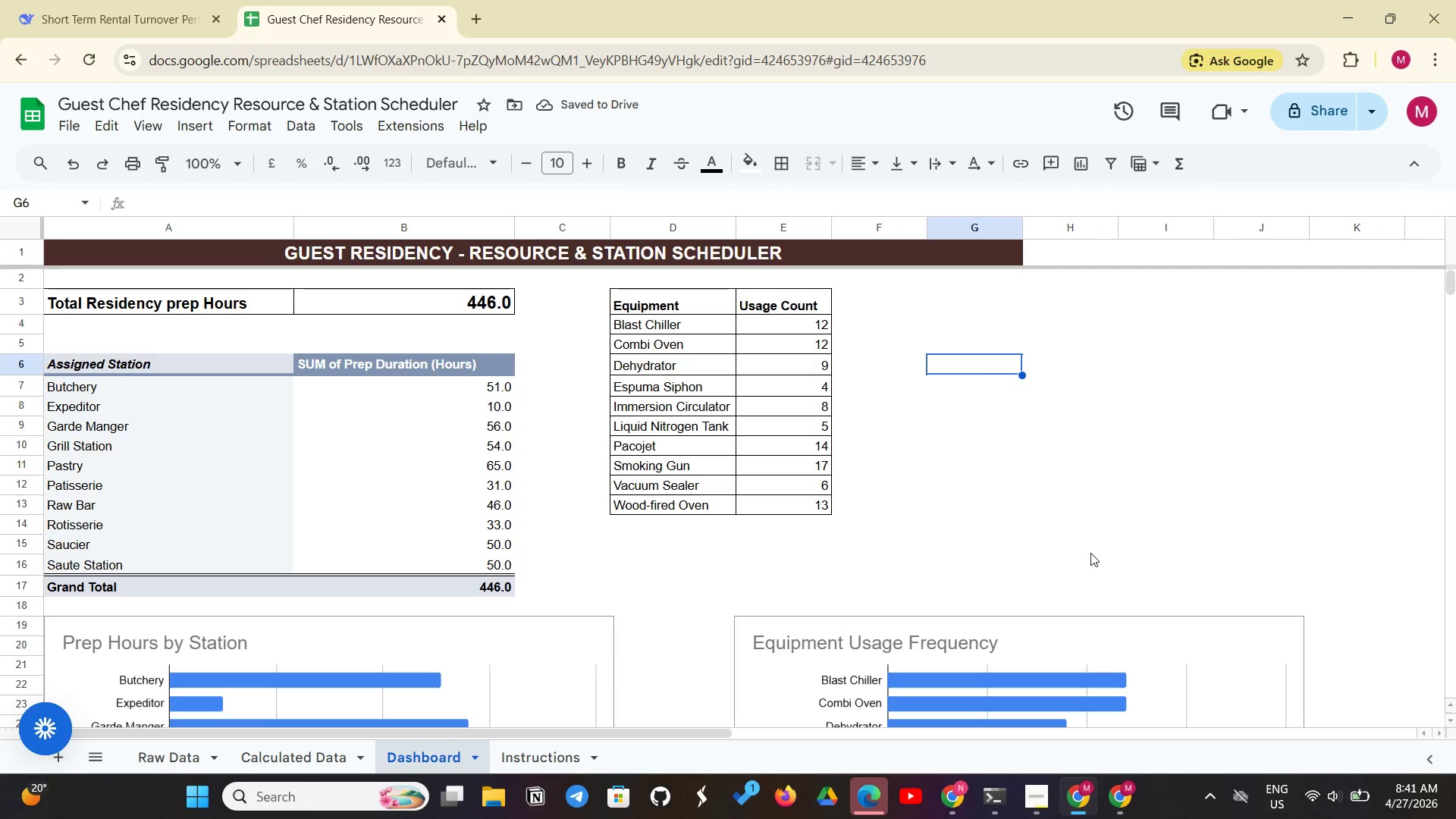 
scroll: coordinate [990, 518], scroll_direction: down, amount: 5.0
 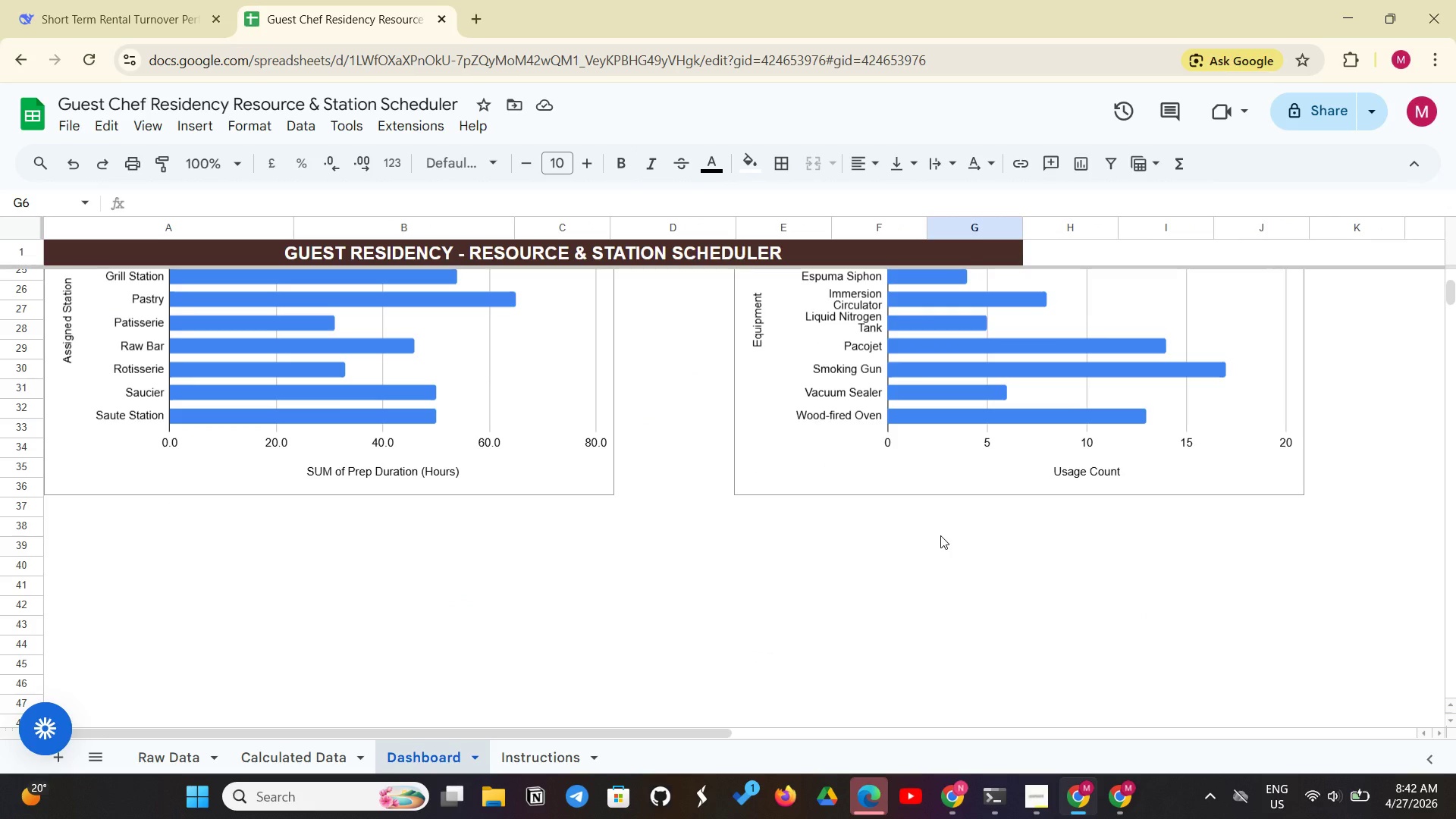 
scroll: coordinate [940, 535], scroll_direction: up, amount: 10.0
 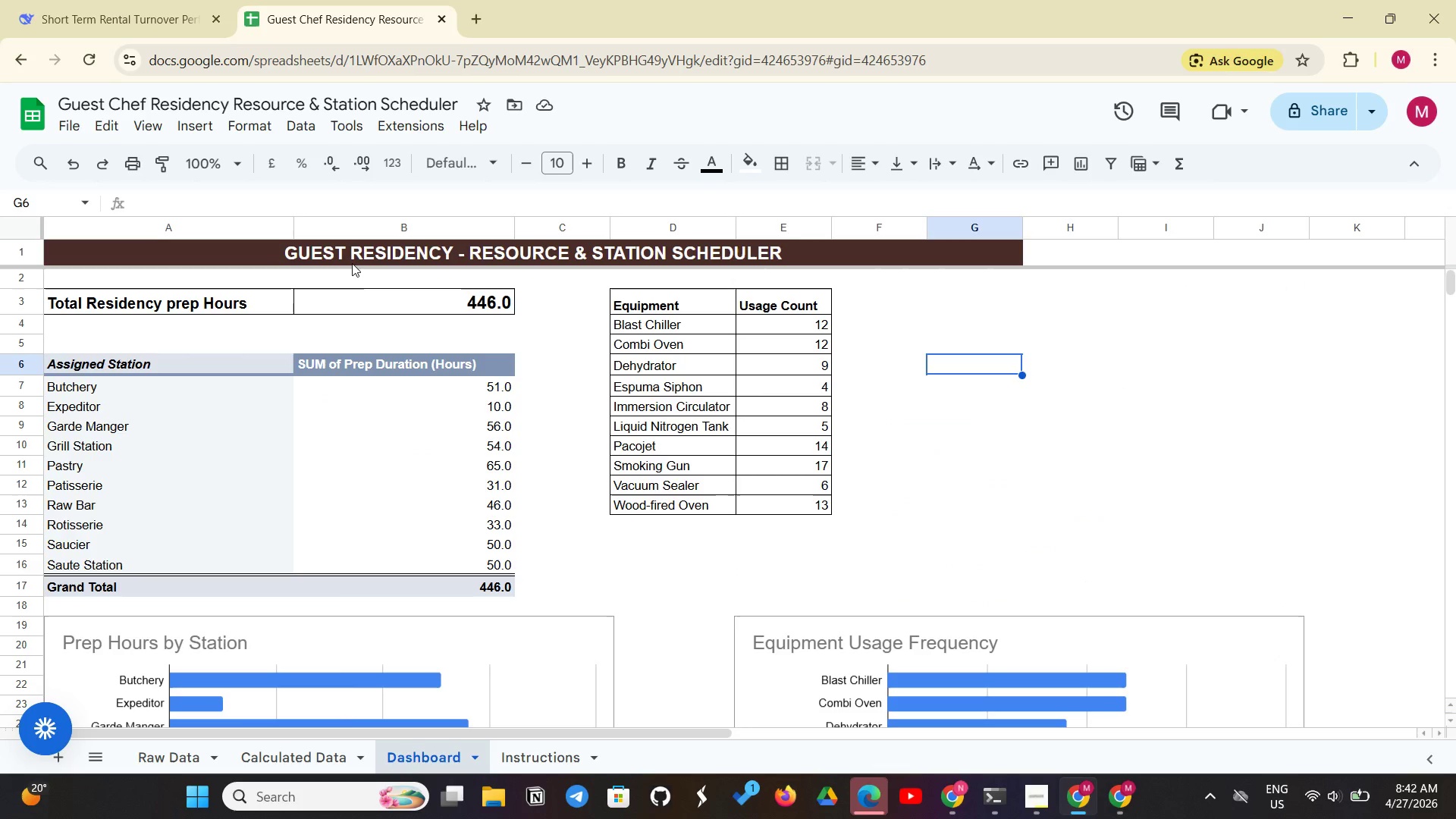 
wait(5.58)
 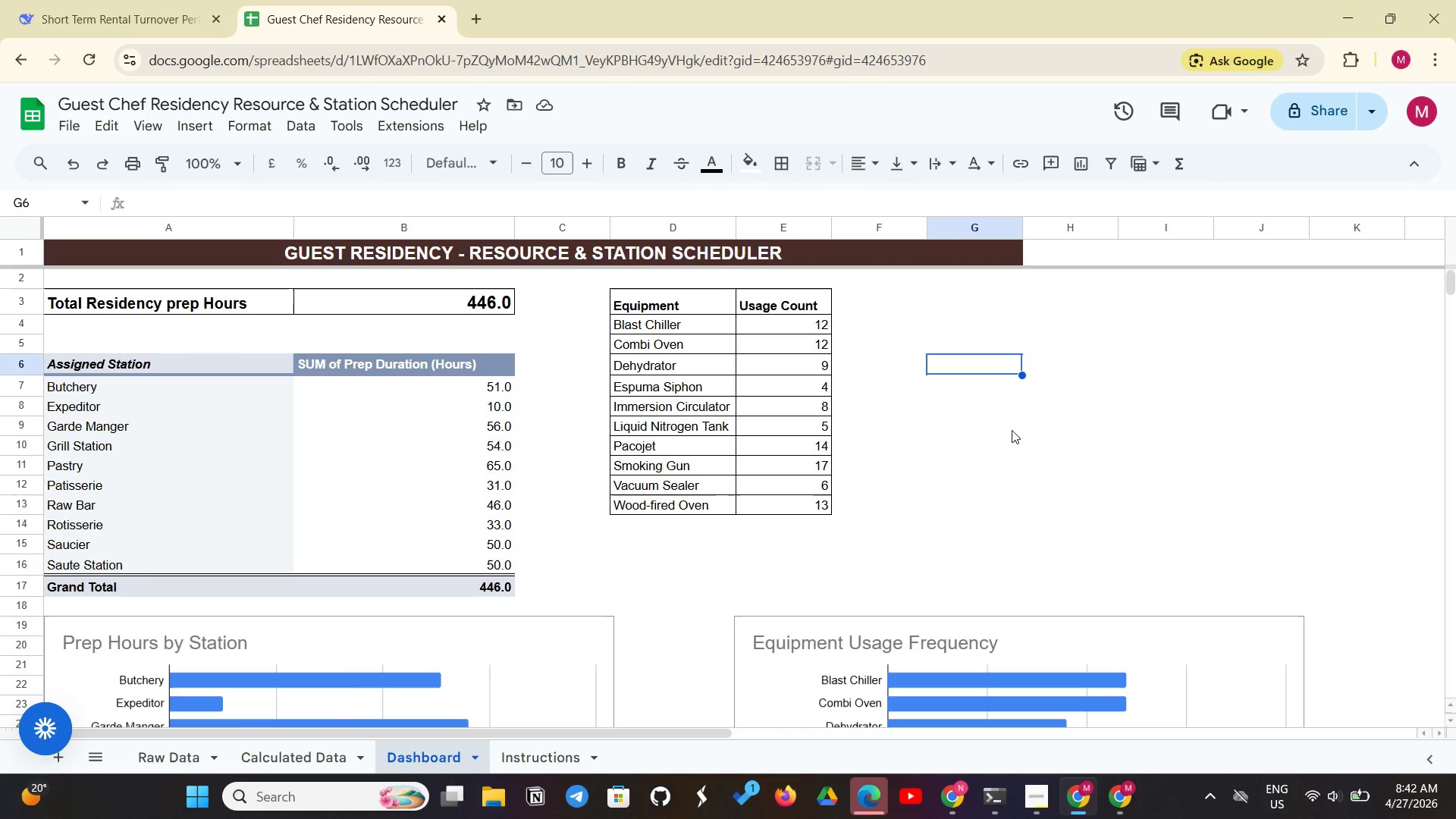 
left_click([295, 753])
 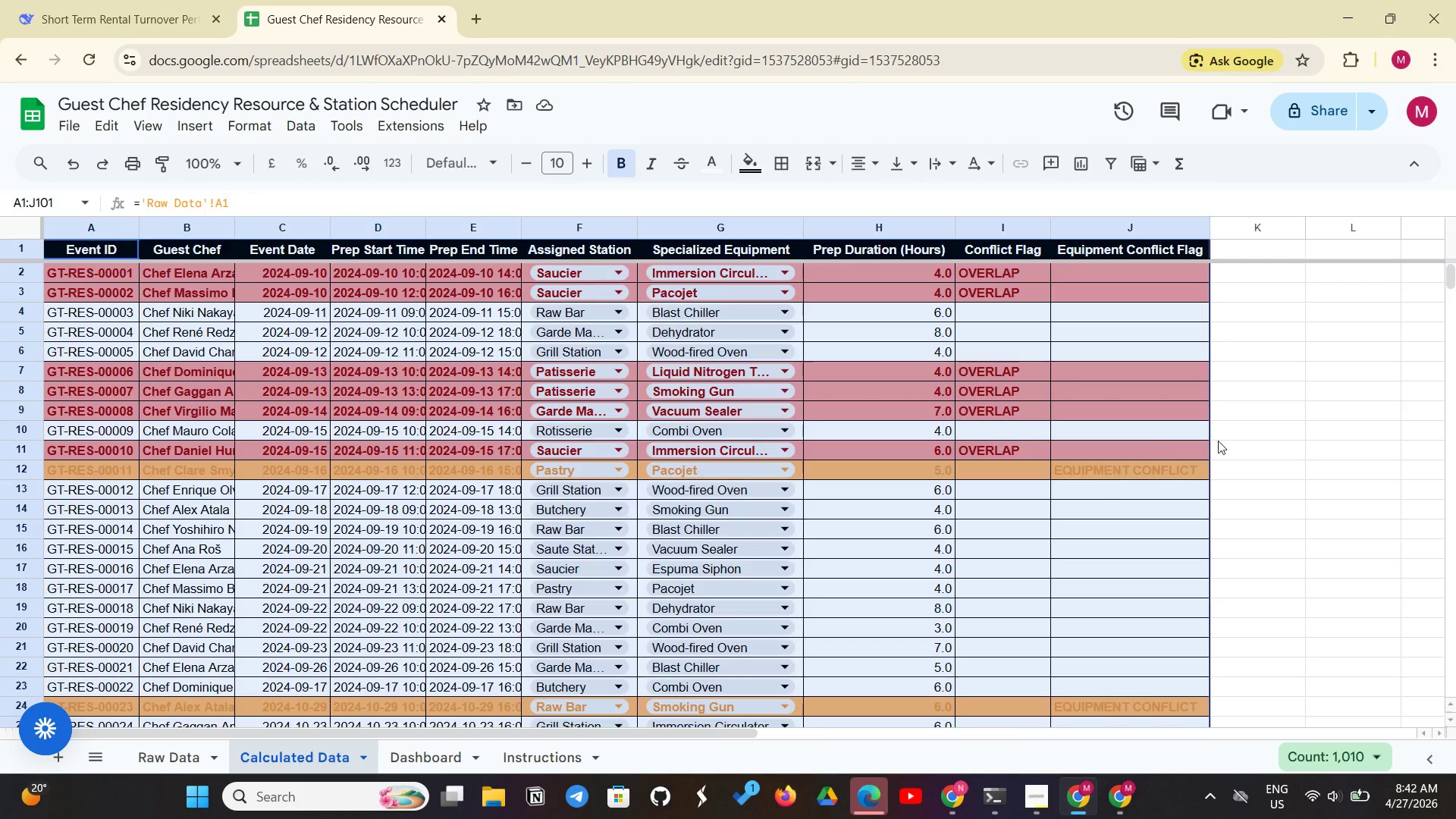 
double_click([1279, 431])
 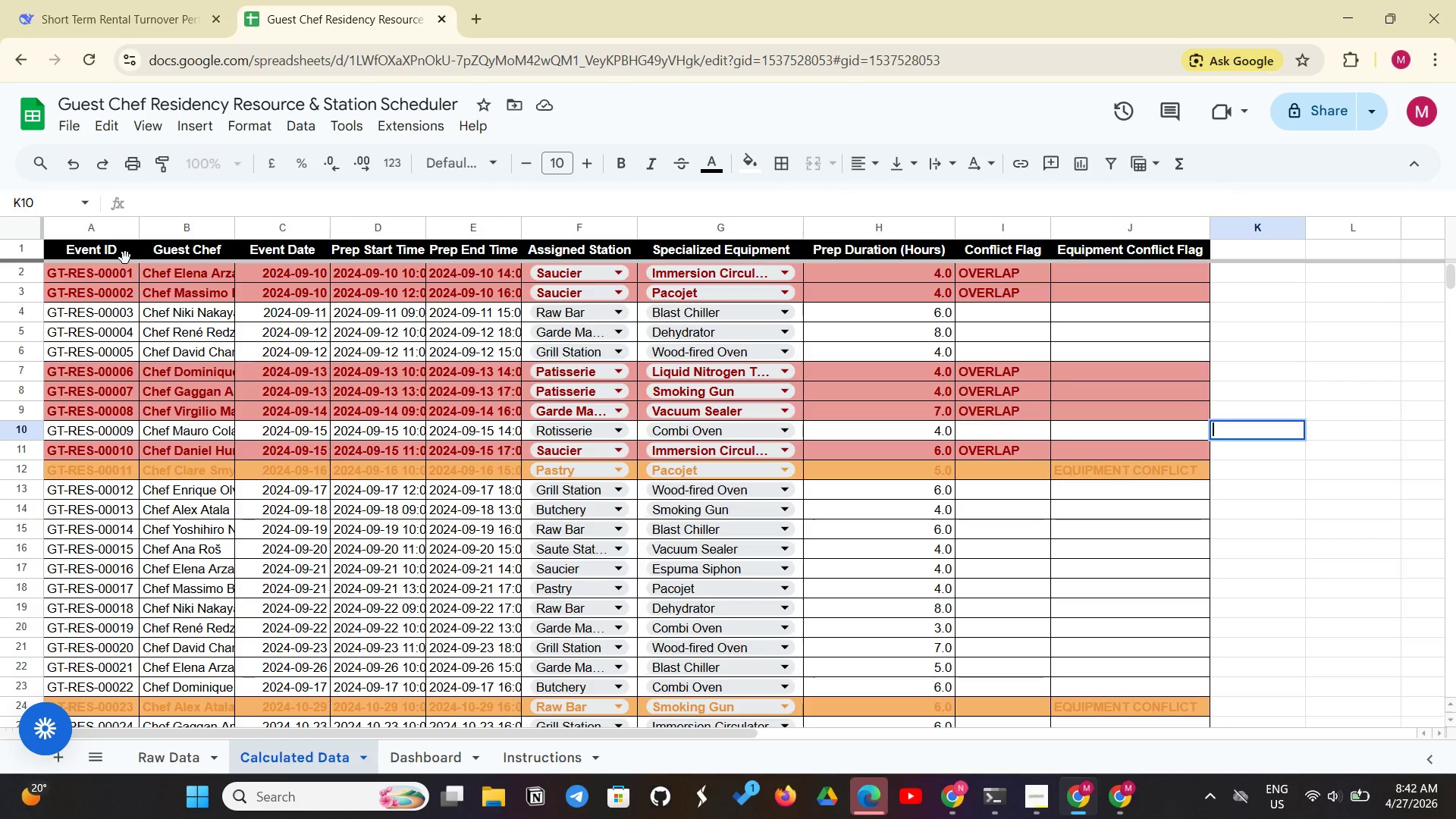 
left_click_drag(start_coordinate=[132, 253], to_coordinate=[1153, 249])
 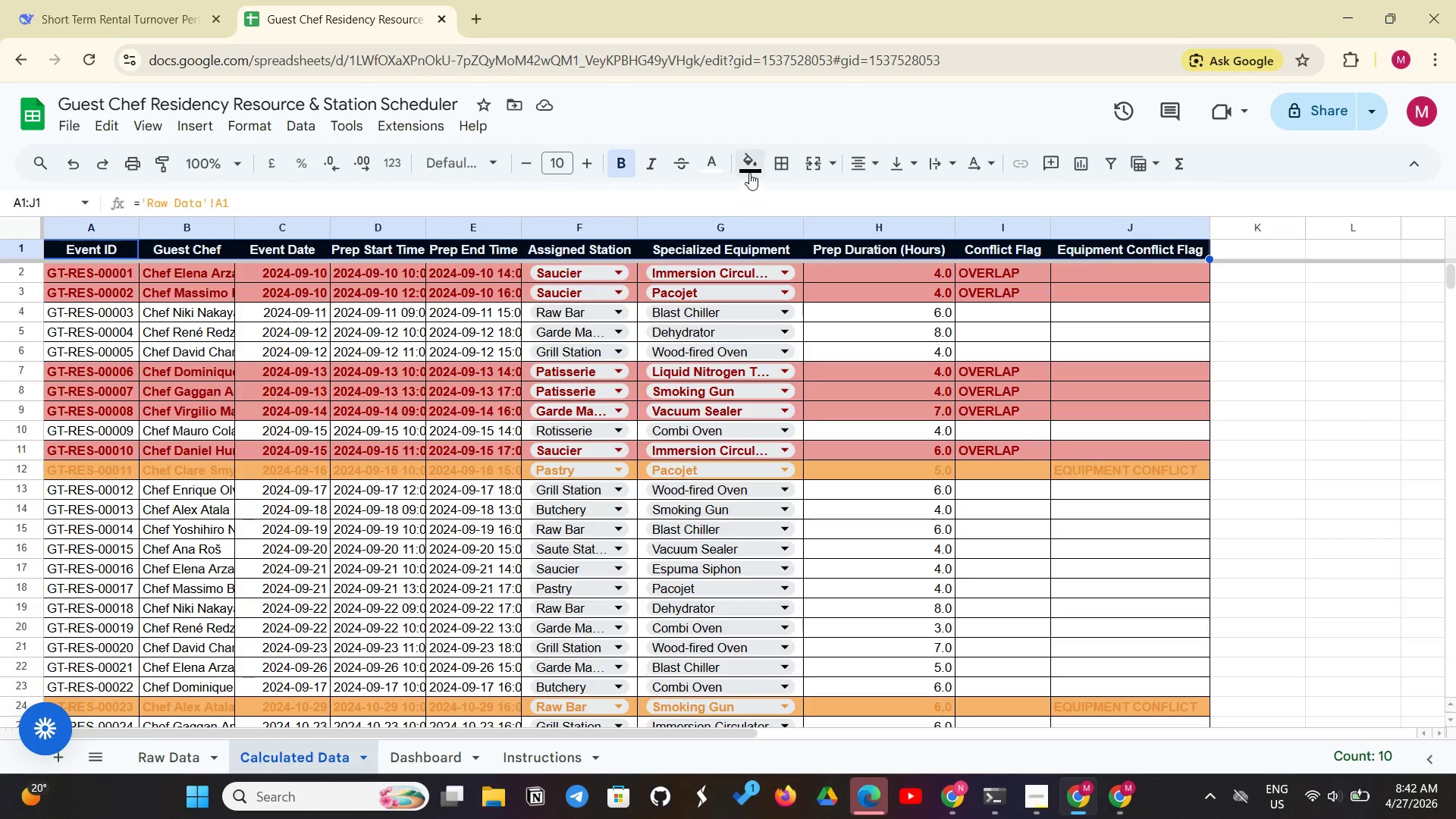 
left_click([752, 171])
 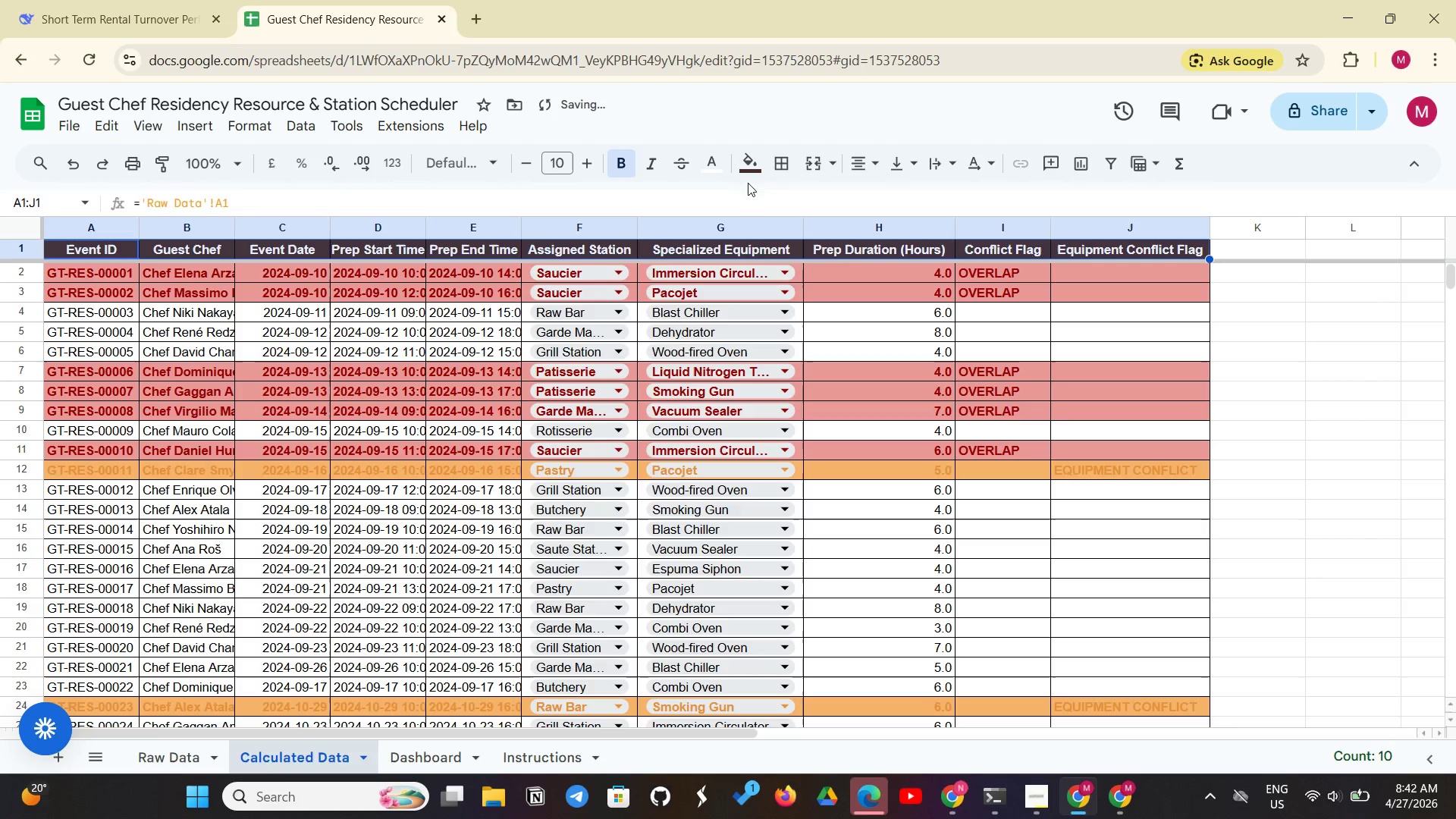 
left_click([749, 174])
 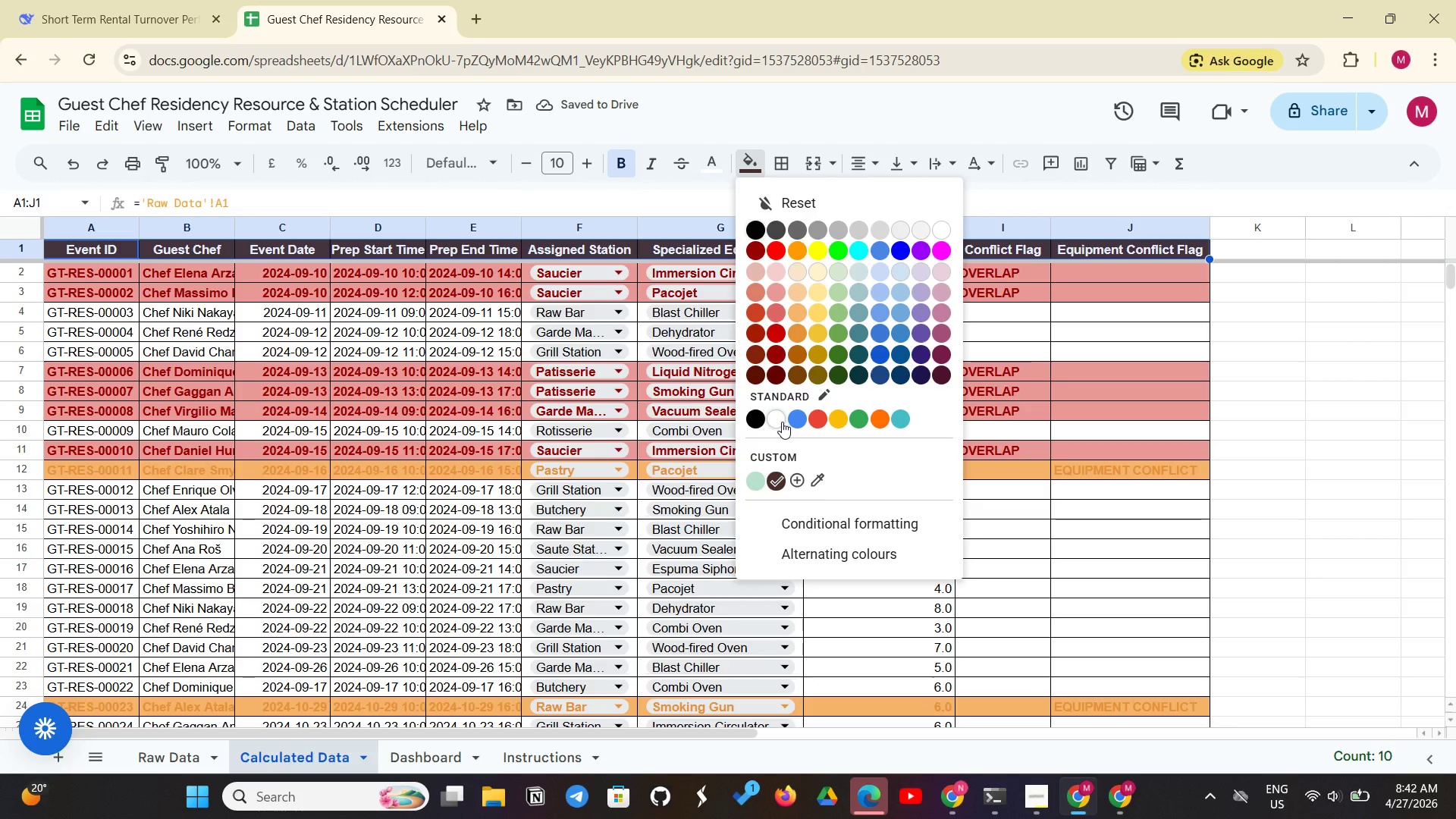 
left_click([782, 422])
 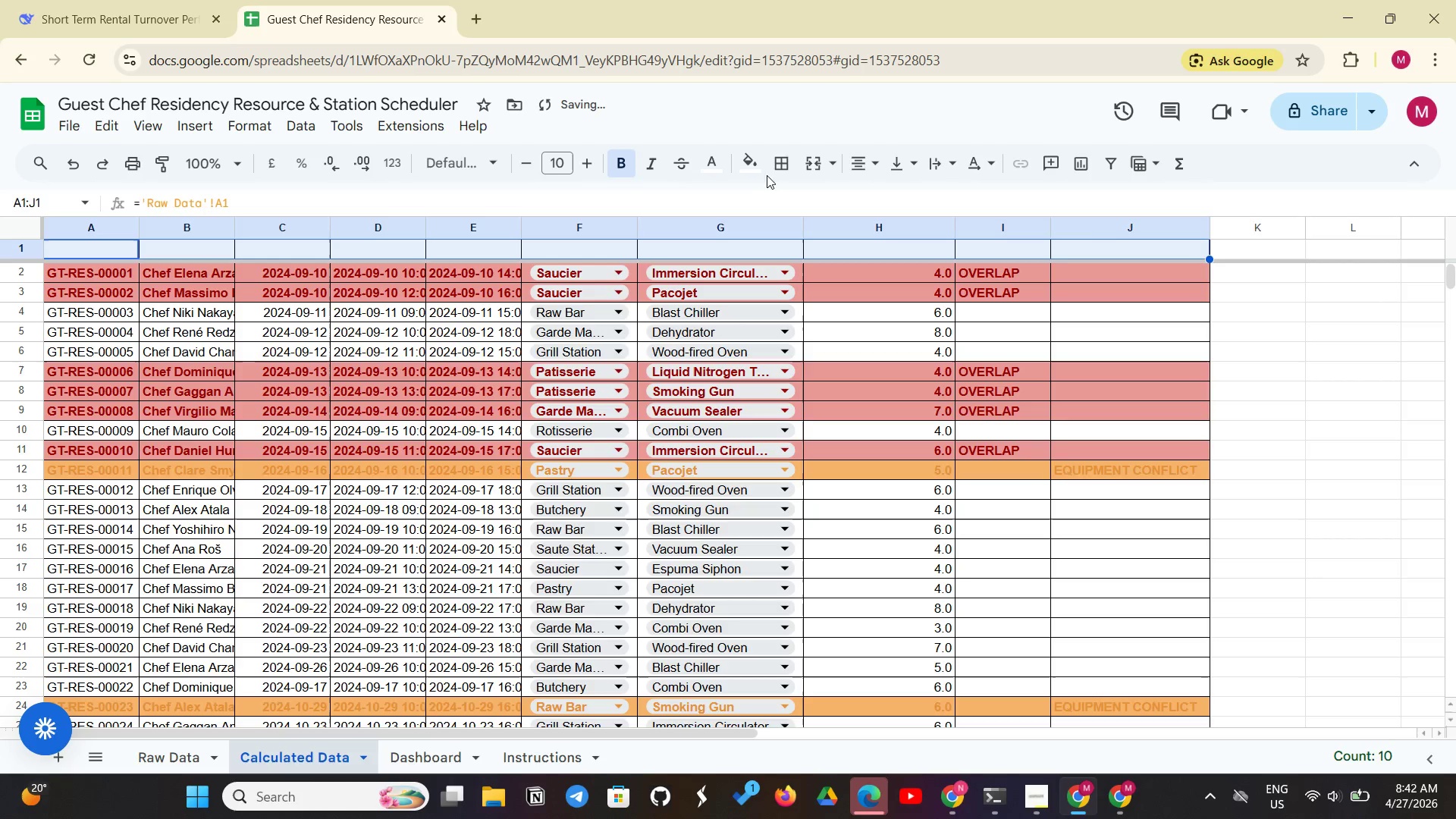 
left_click([753, 167])
 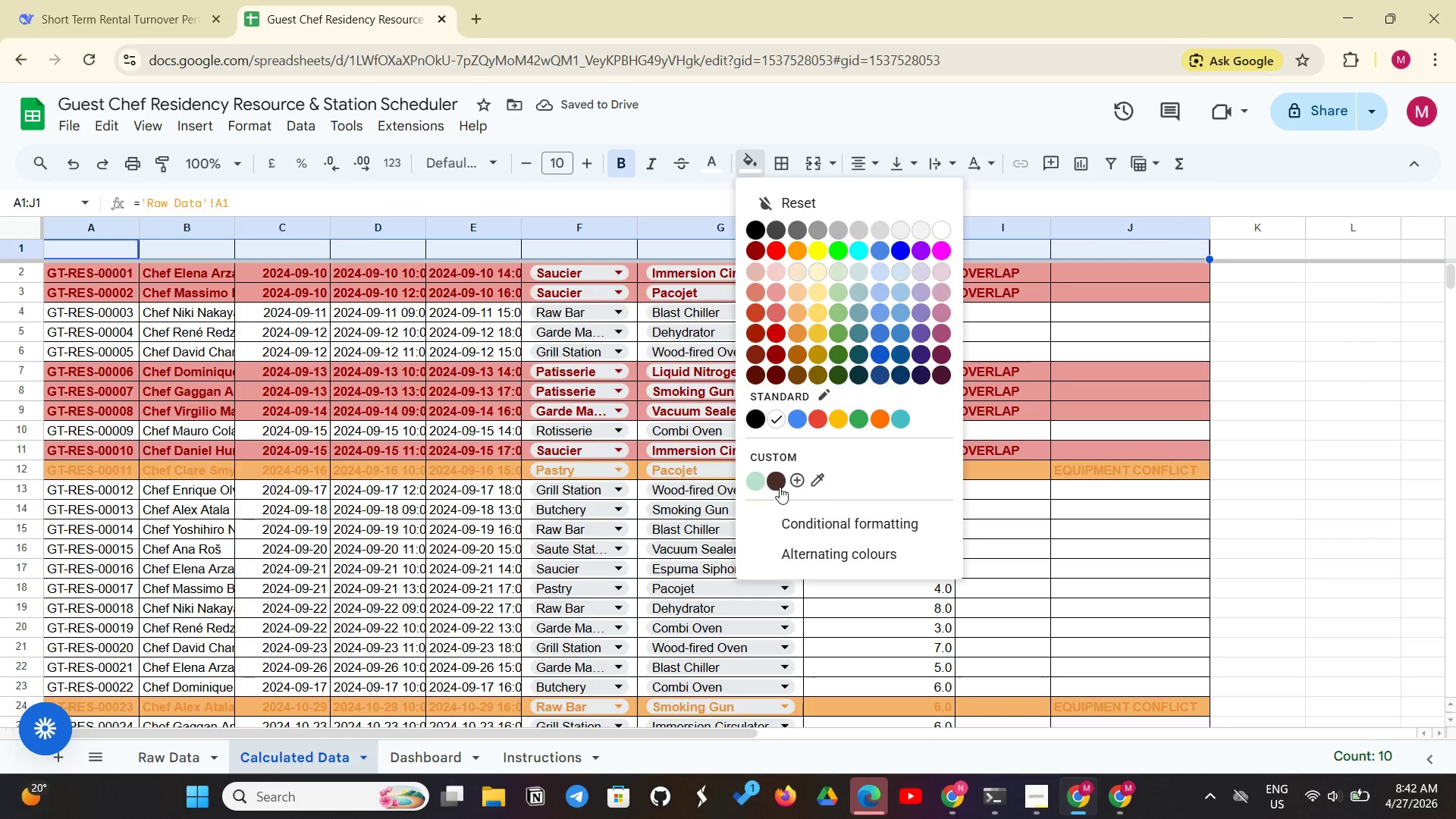 
left_click([780, 486])
 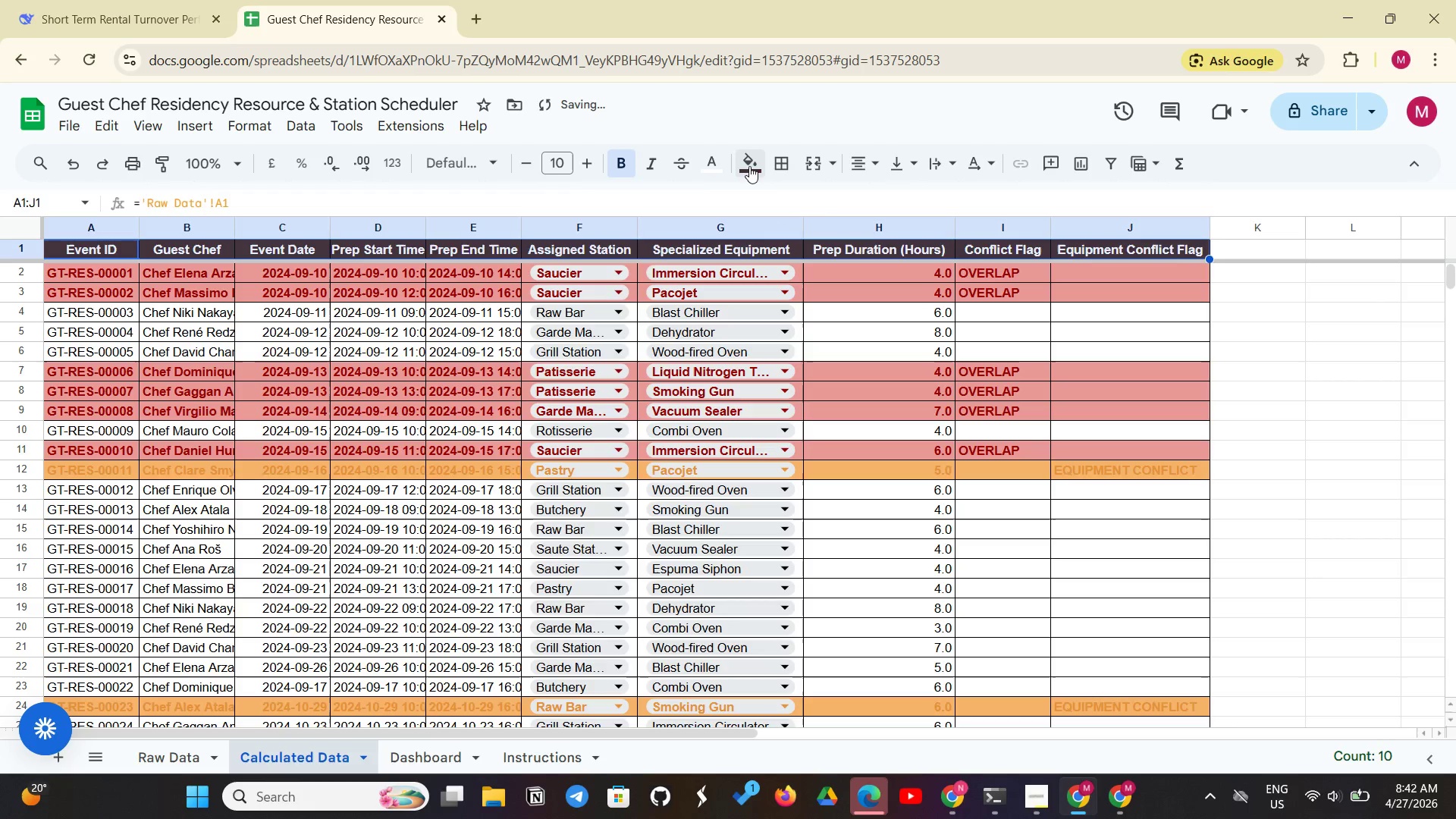 
left_click([709, 165])
 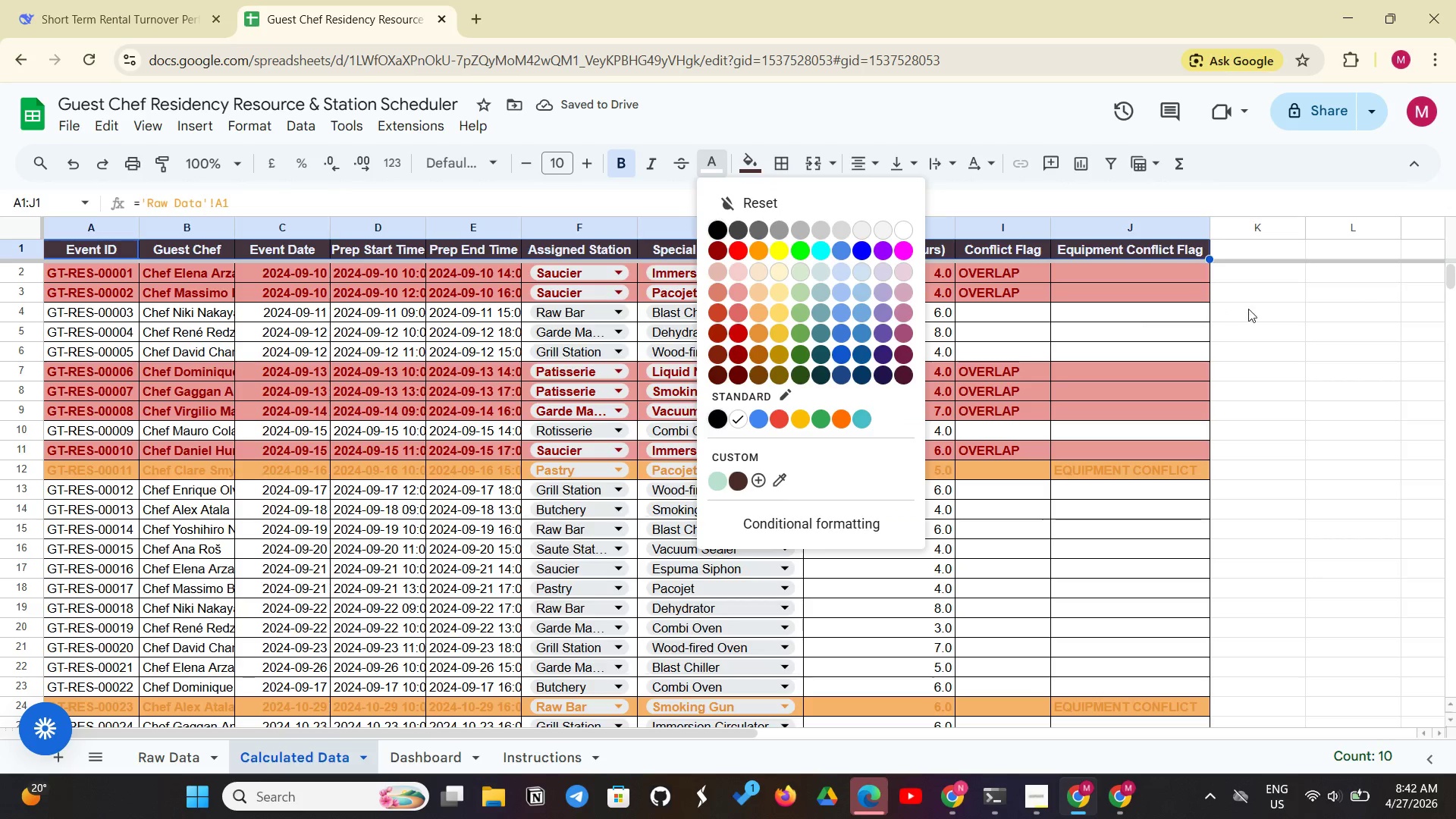 
left_click([1287, 305])
 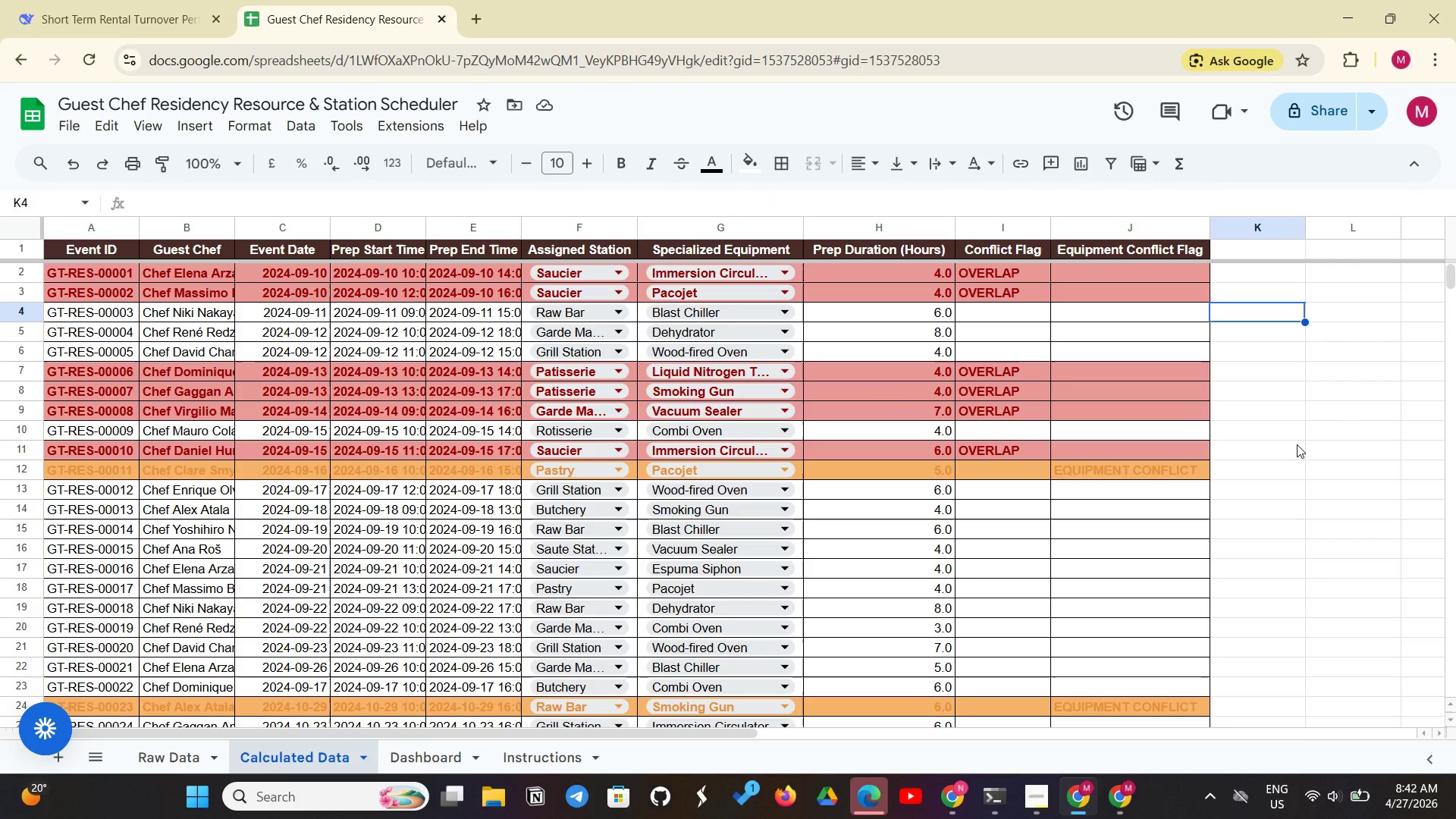 
scroll: coordinate [1266, 497], scroll_direction: up, amount: 2.0
 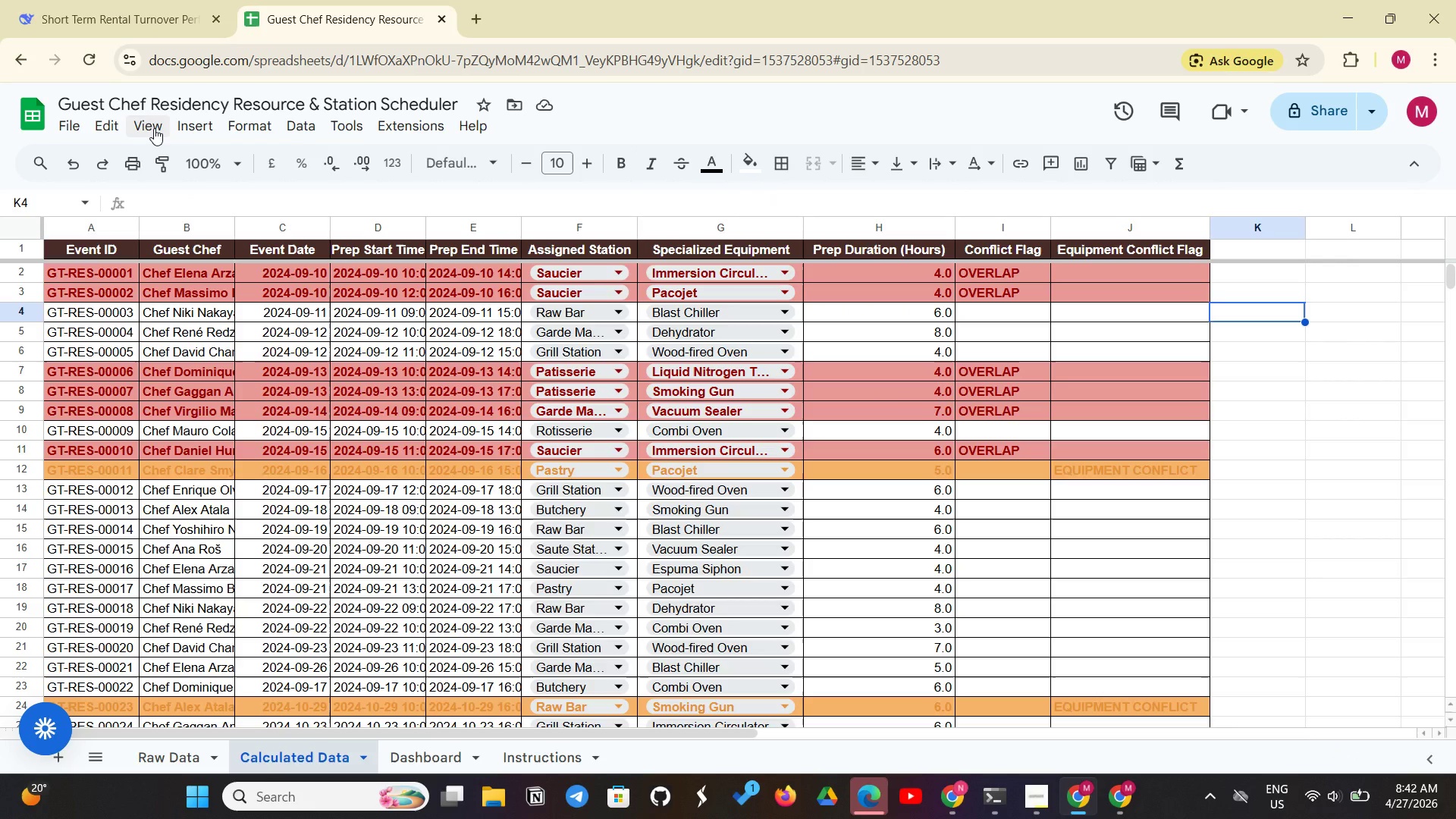 
left_click([154, 128])
 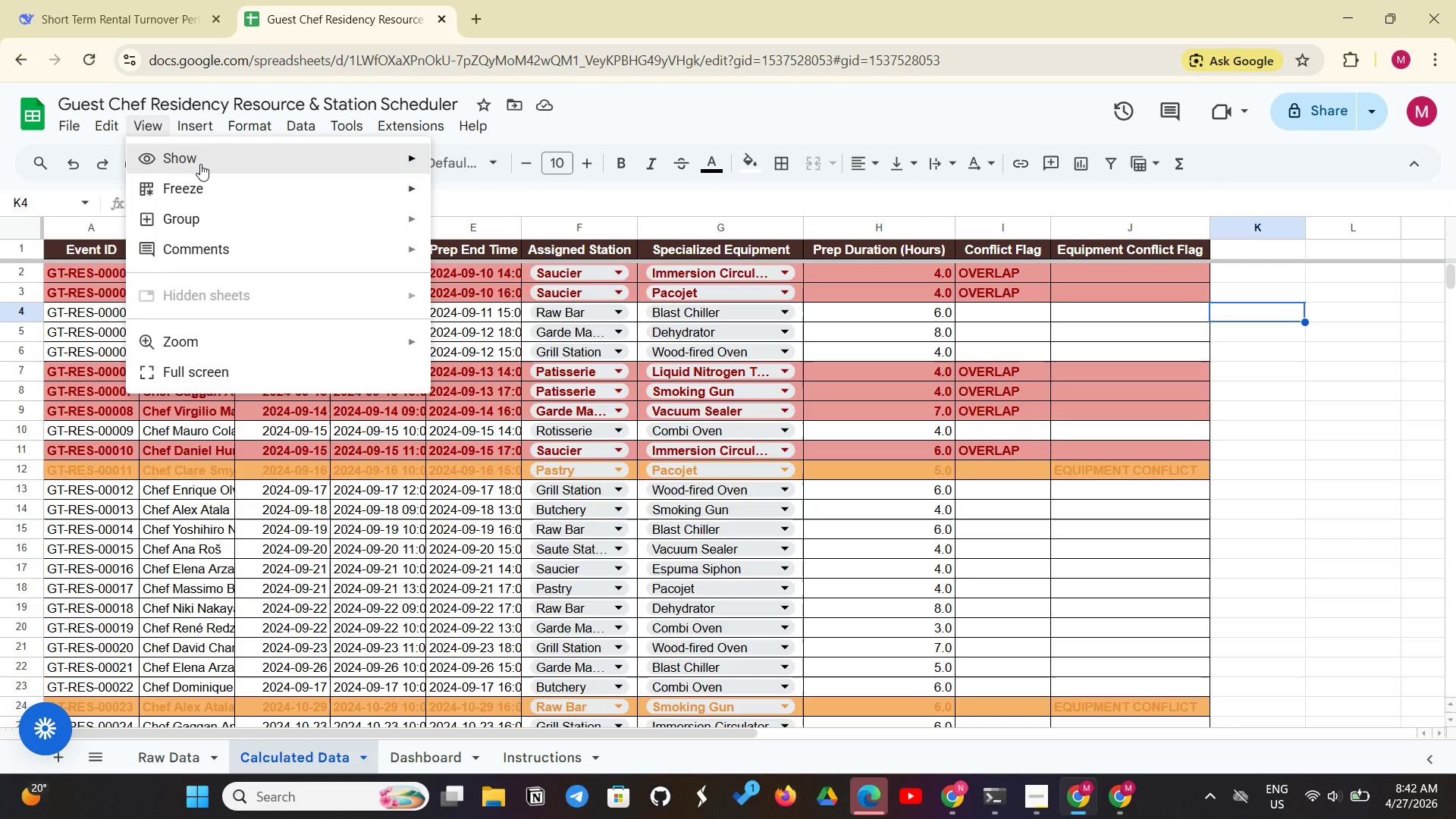 
left_click([200, 164])
 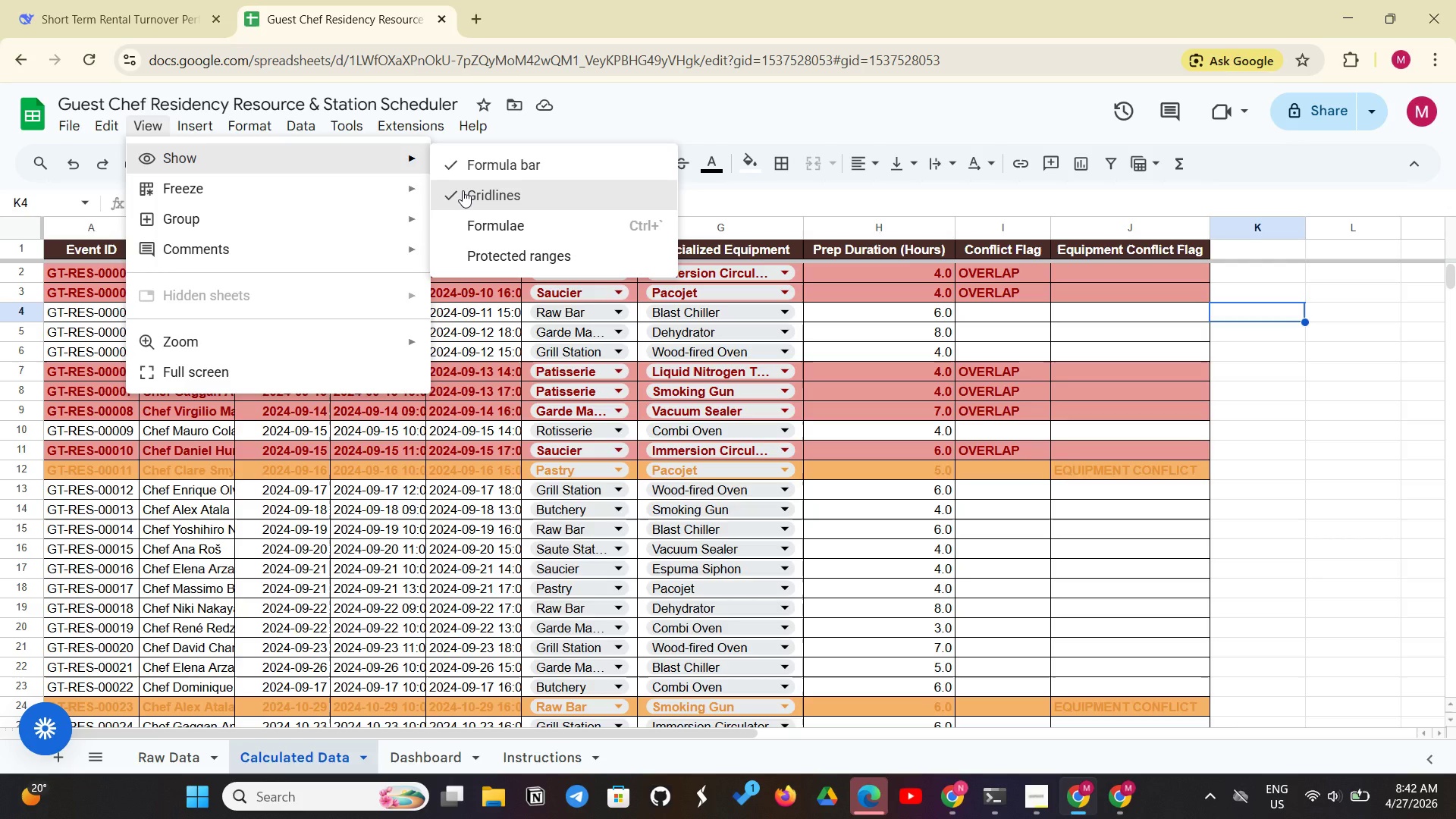 
left_click([463, 190])
 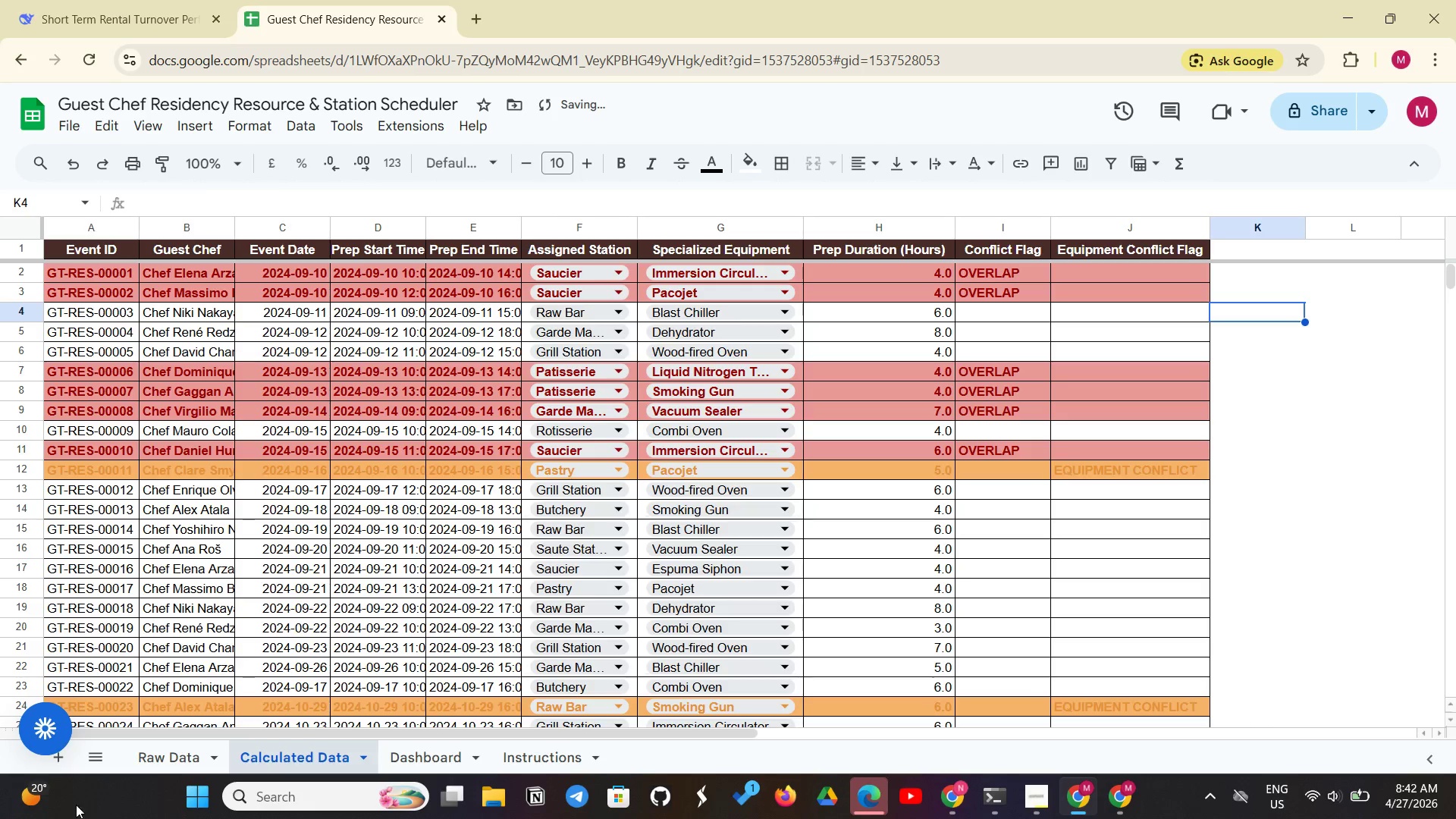 
left_click([181, 771])
 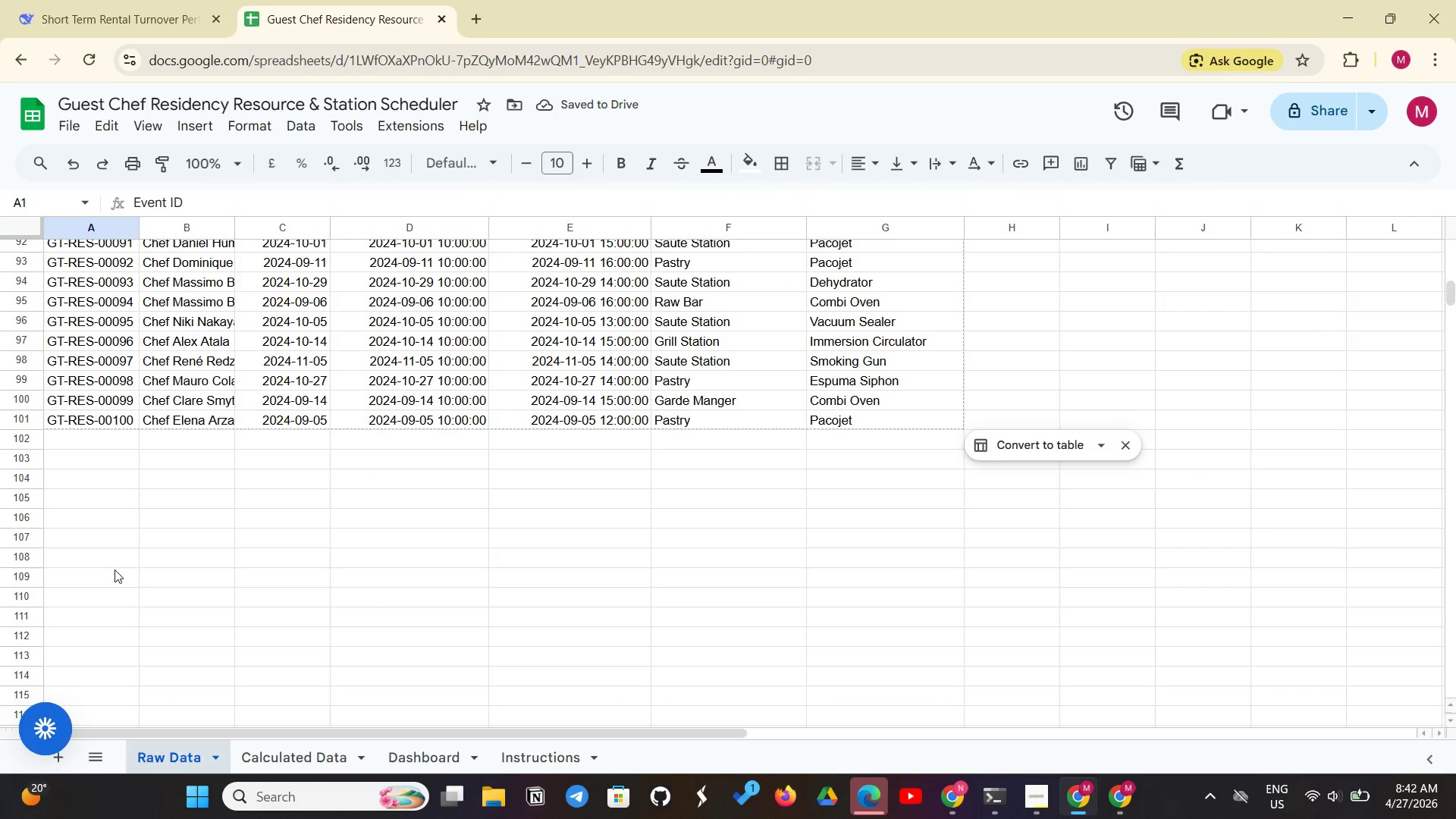 
scroll: coordinate [159, 547], scroll_direction: up, amount: 27.0
 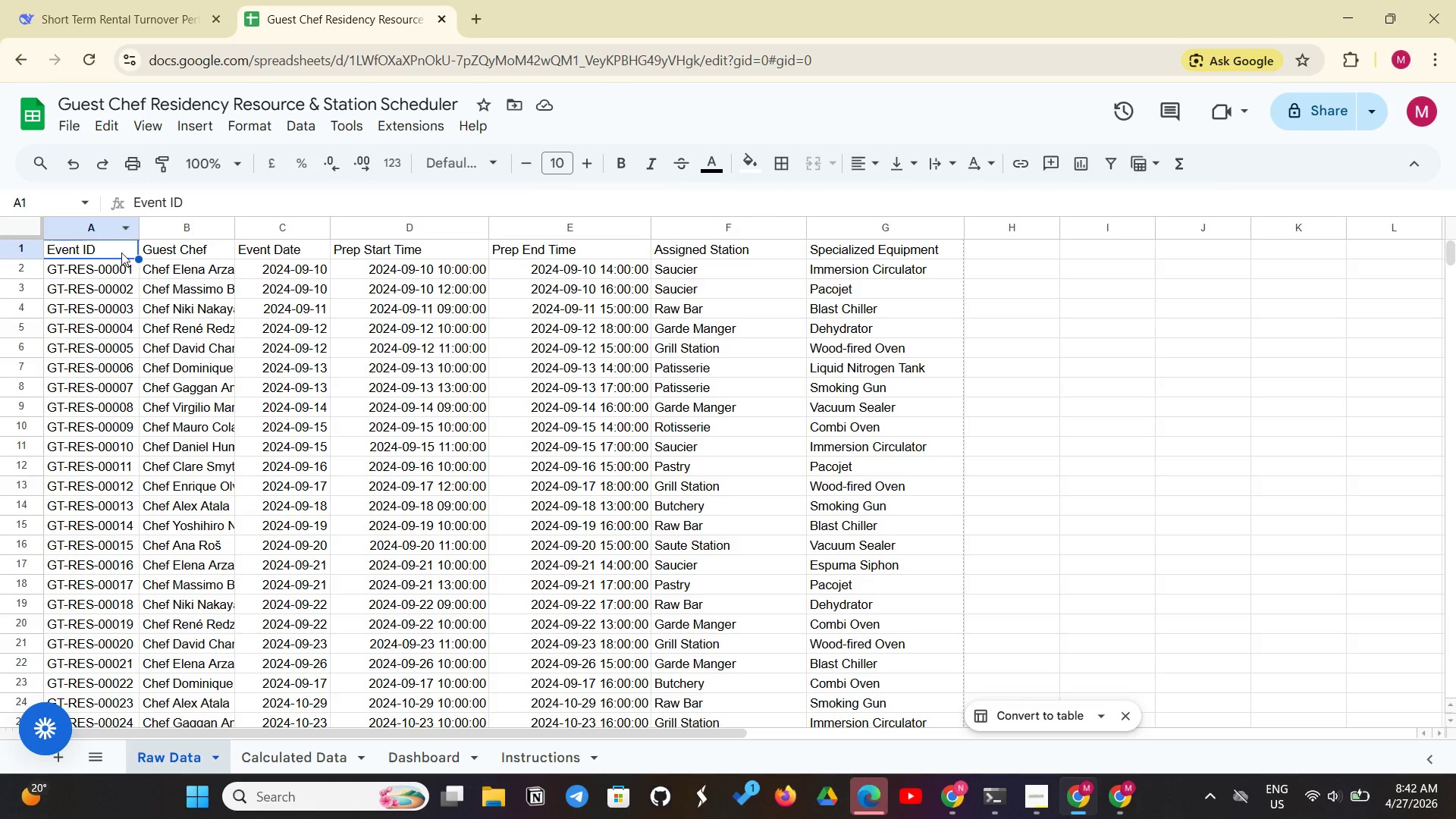 
left_click([122, 253])
 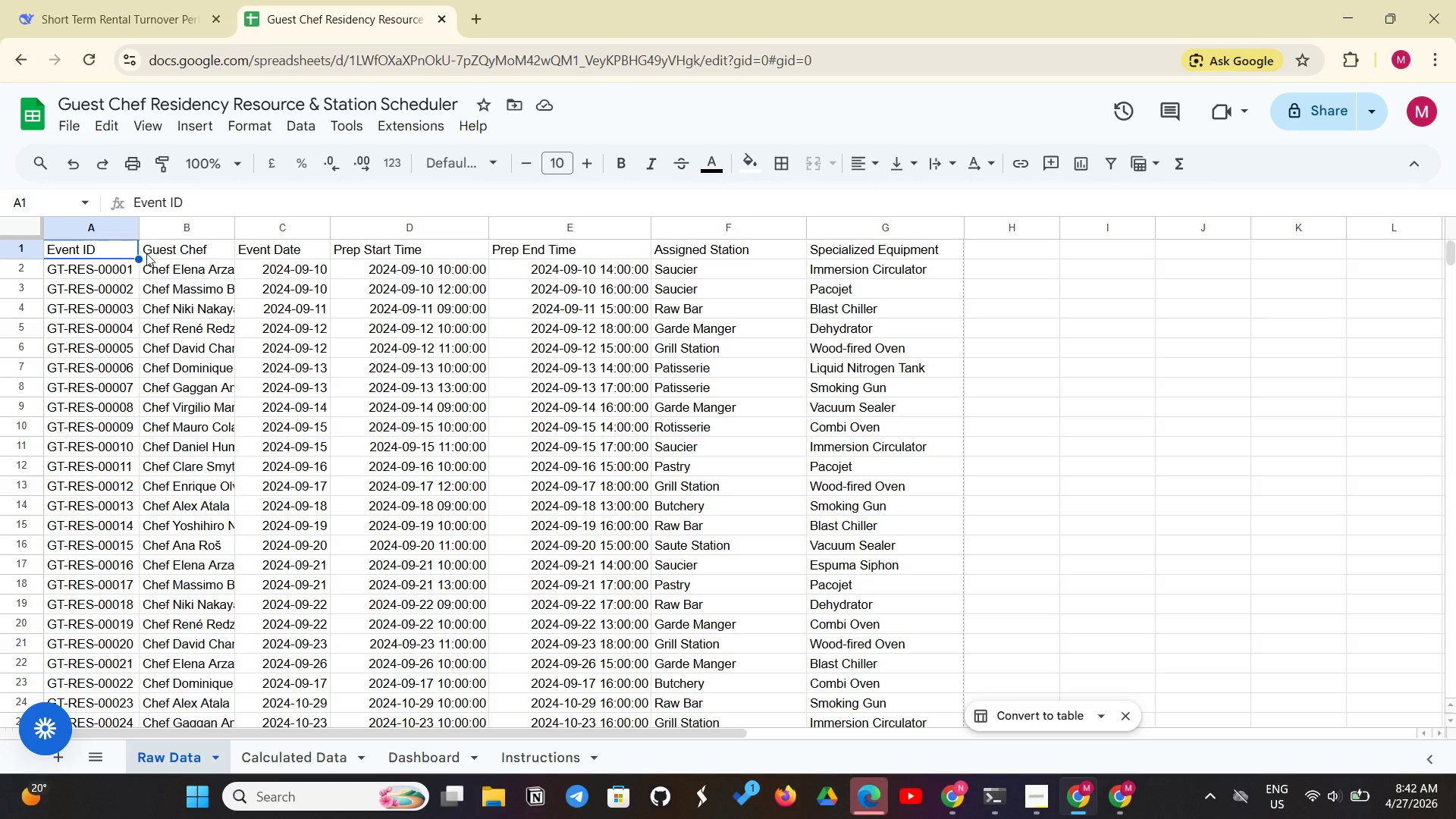 
left_click_drag(start_coordinate=[143, 253], to_coordinate=[199, 253])
 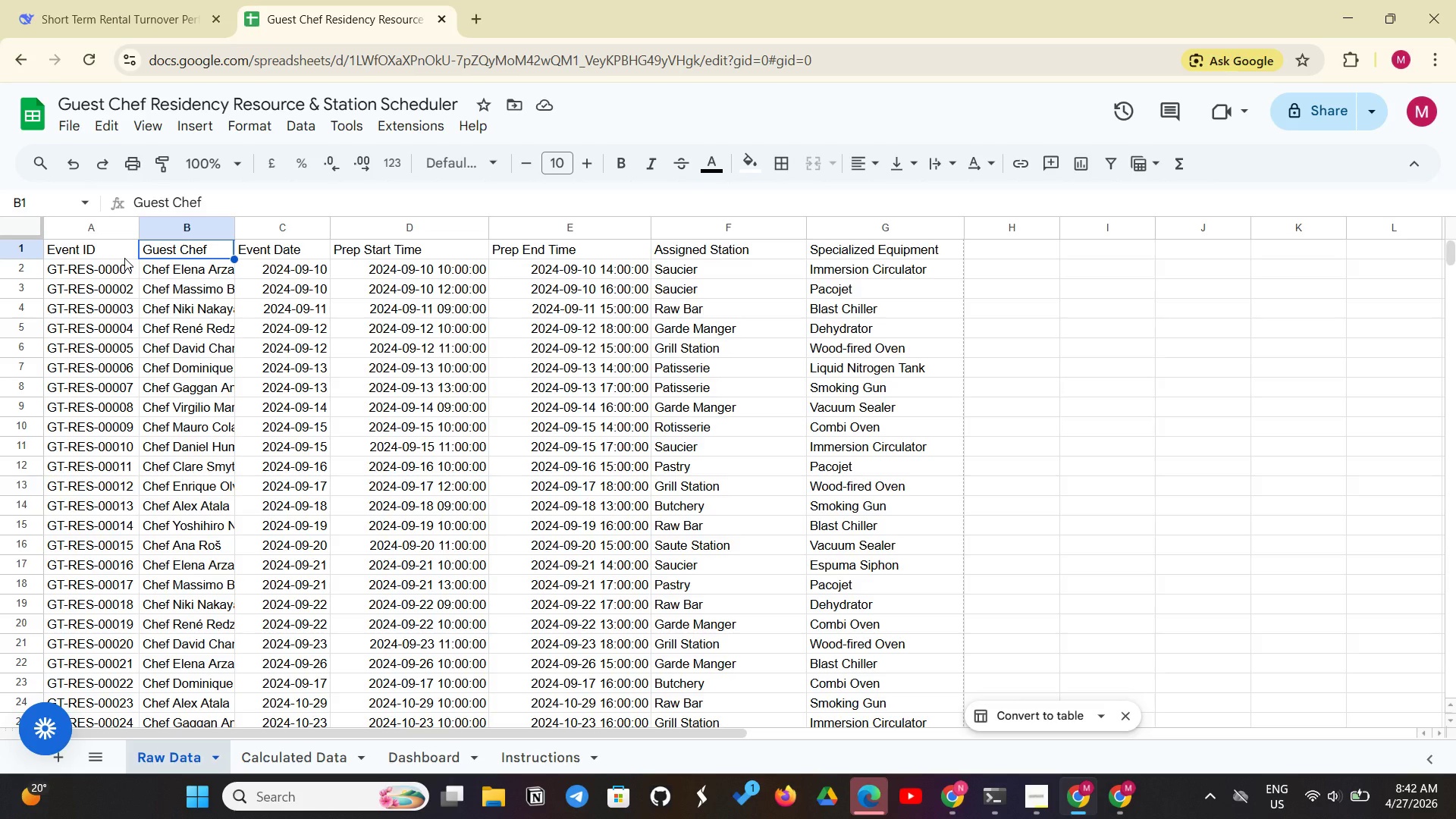 
left_click_drag(start_coordinate=[124, 258], to_coordinate=[872, 254])
 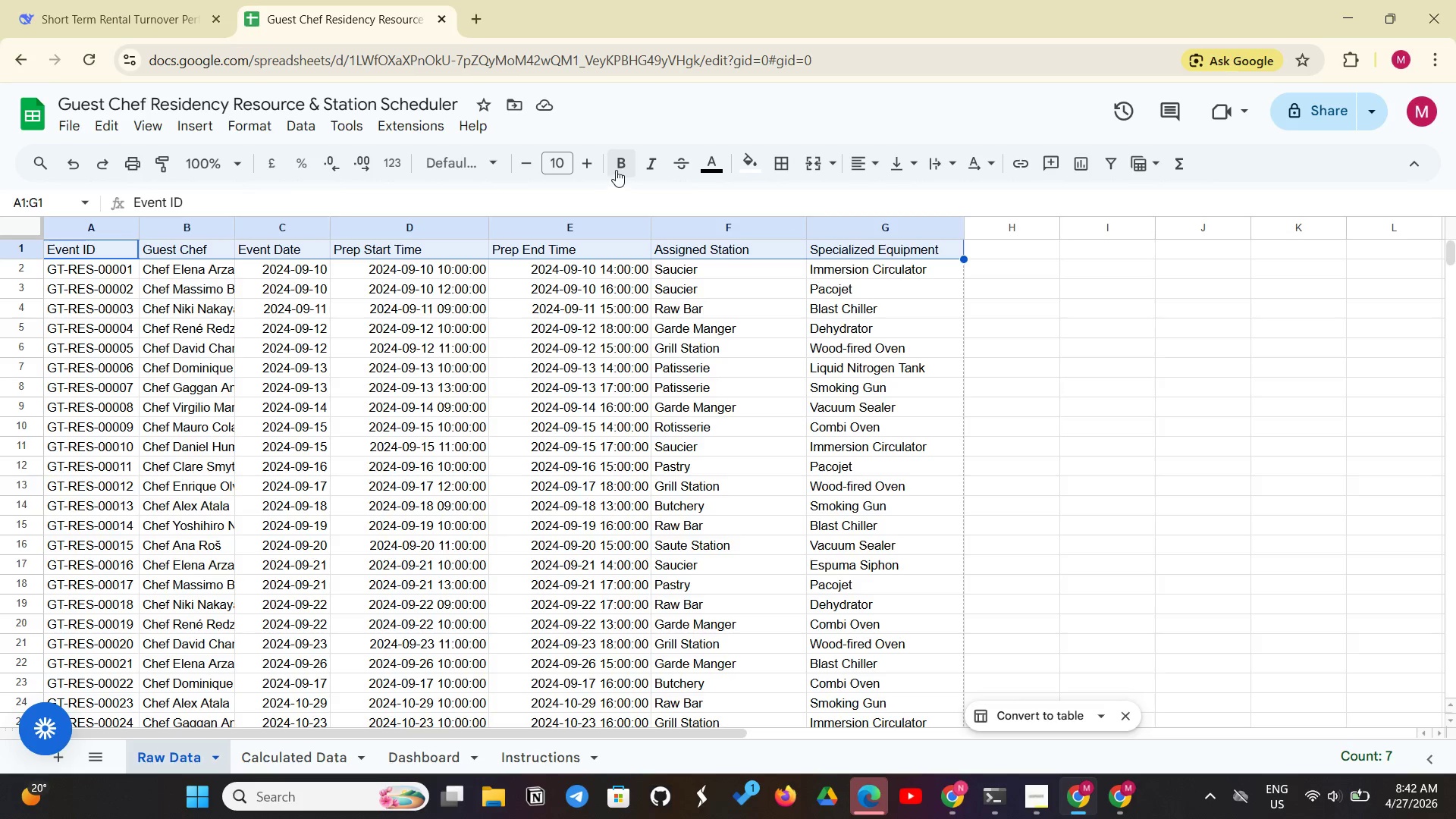 
left_click([620, 166])
 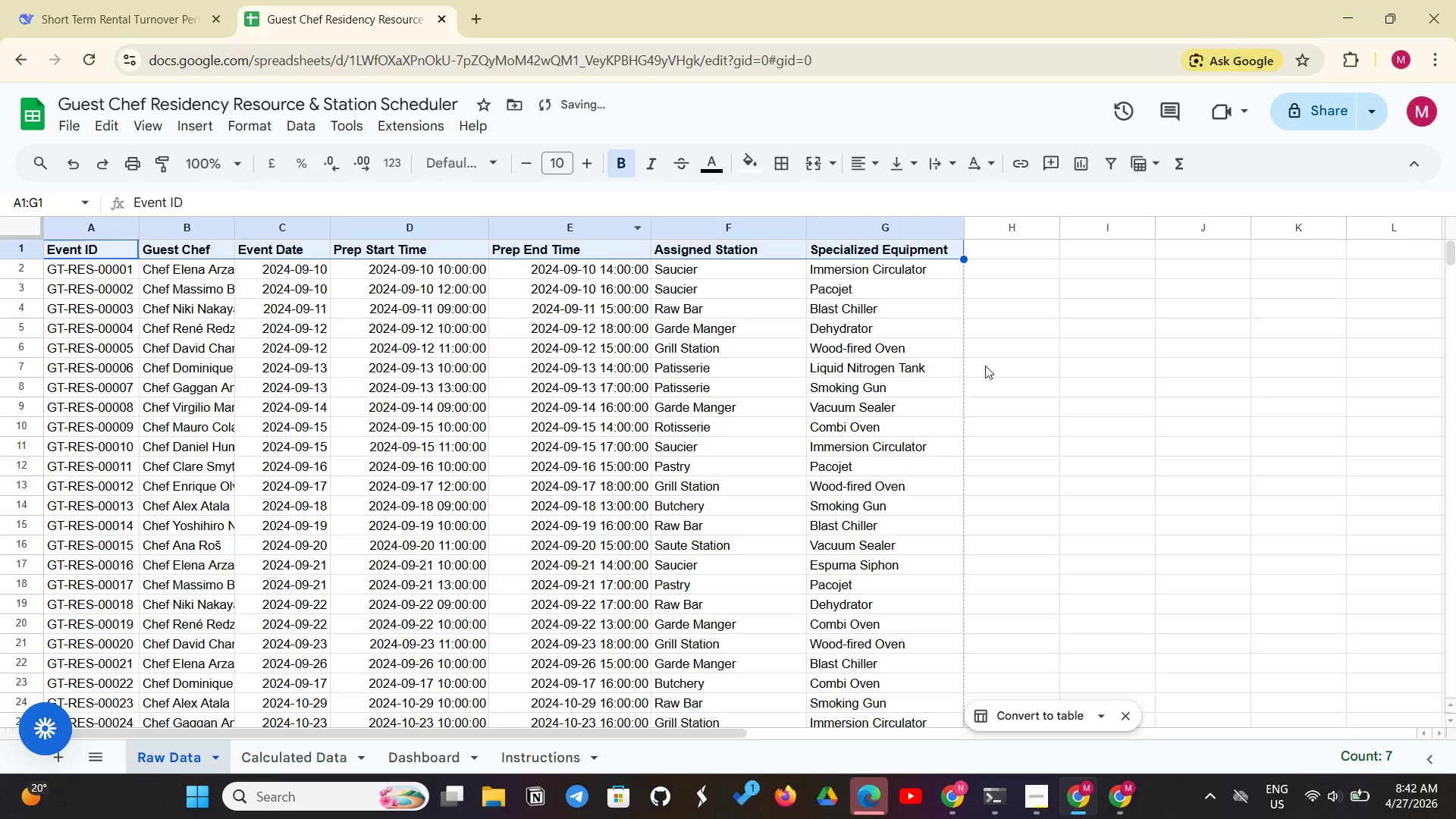 
left_click([986, 366])
 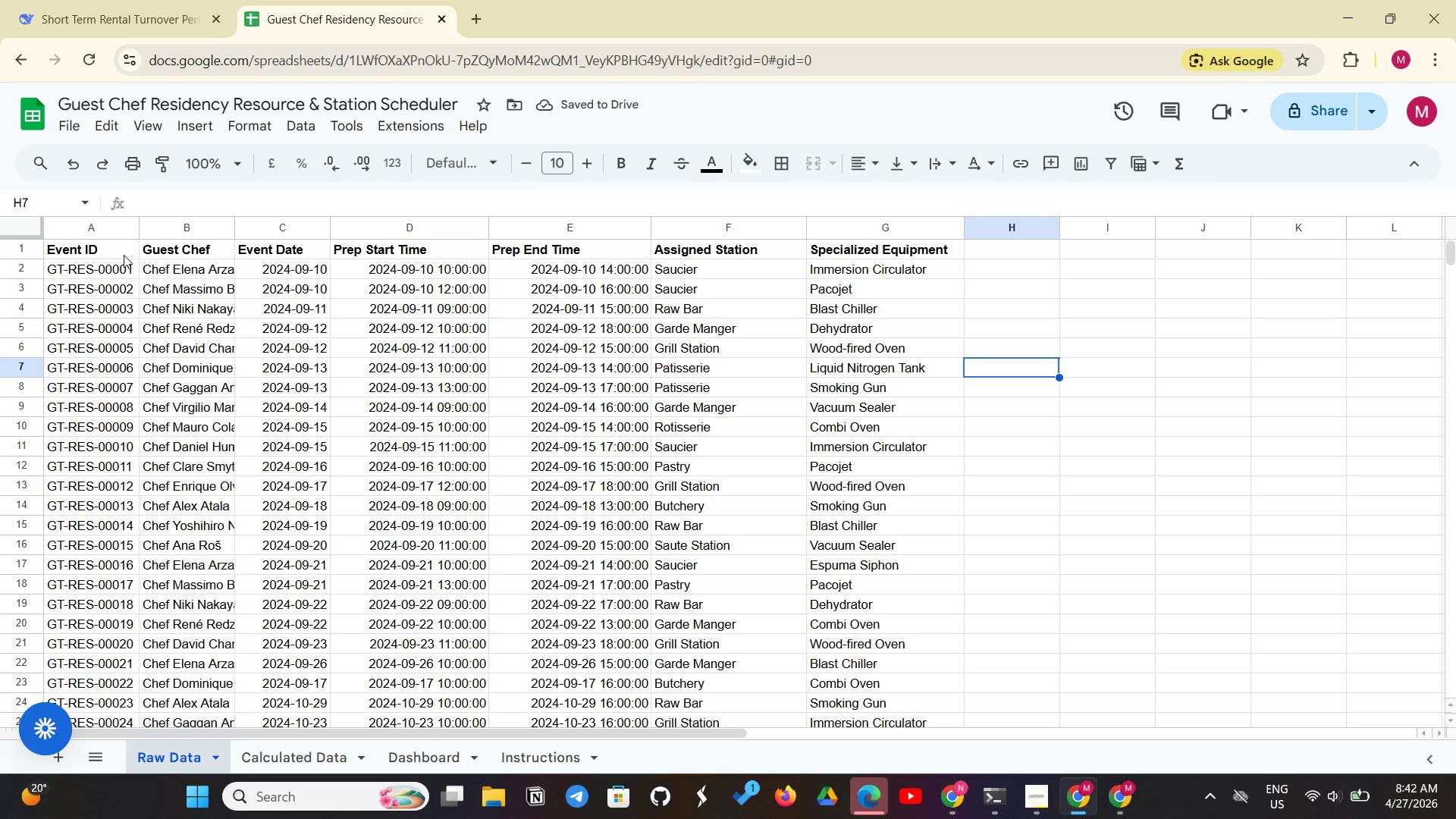 
left_click_drag(start_coordinate=[124, 255], to_coordinate=[826, 251])
 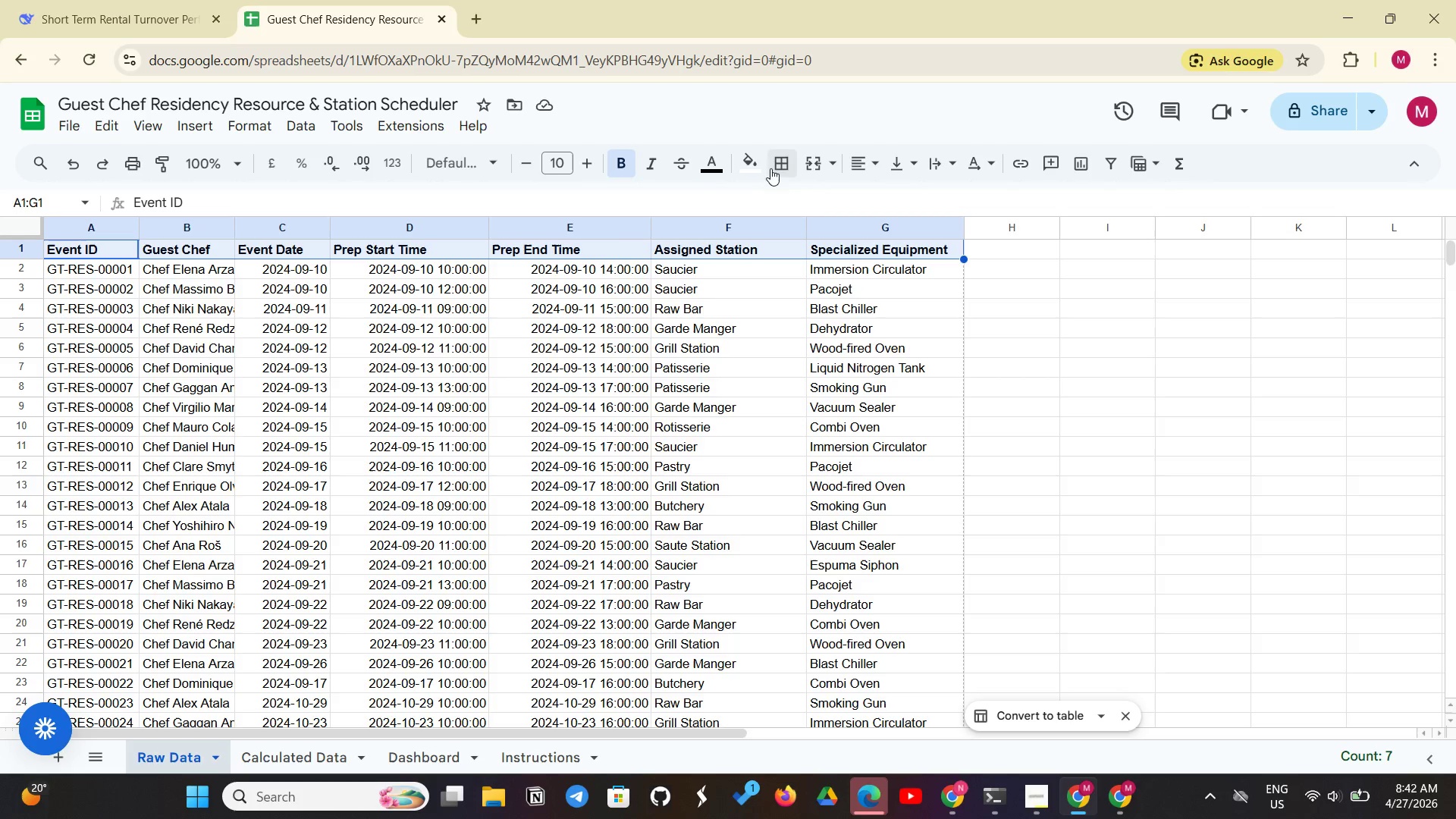 
left_click([754, 174])
 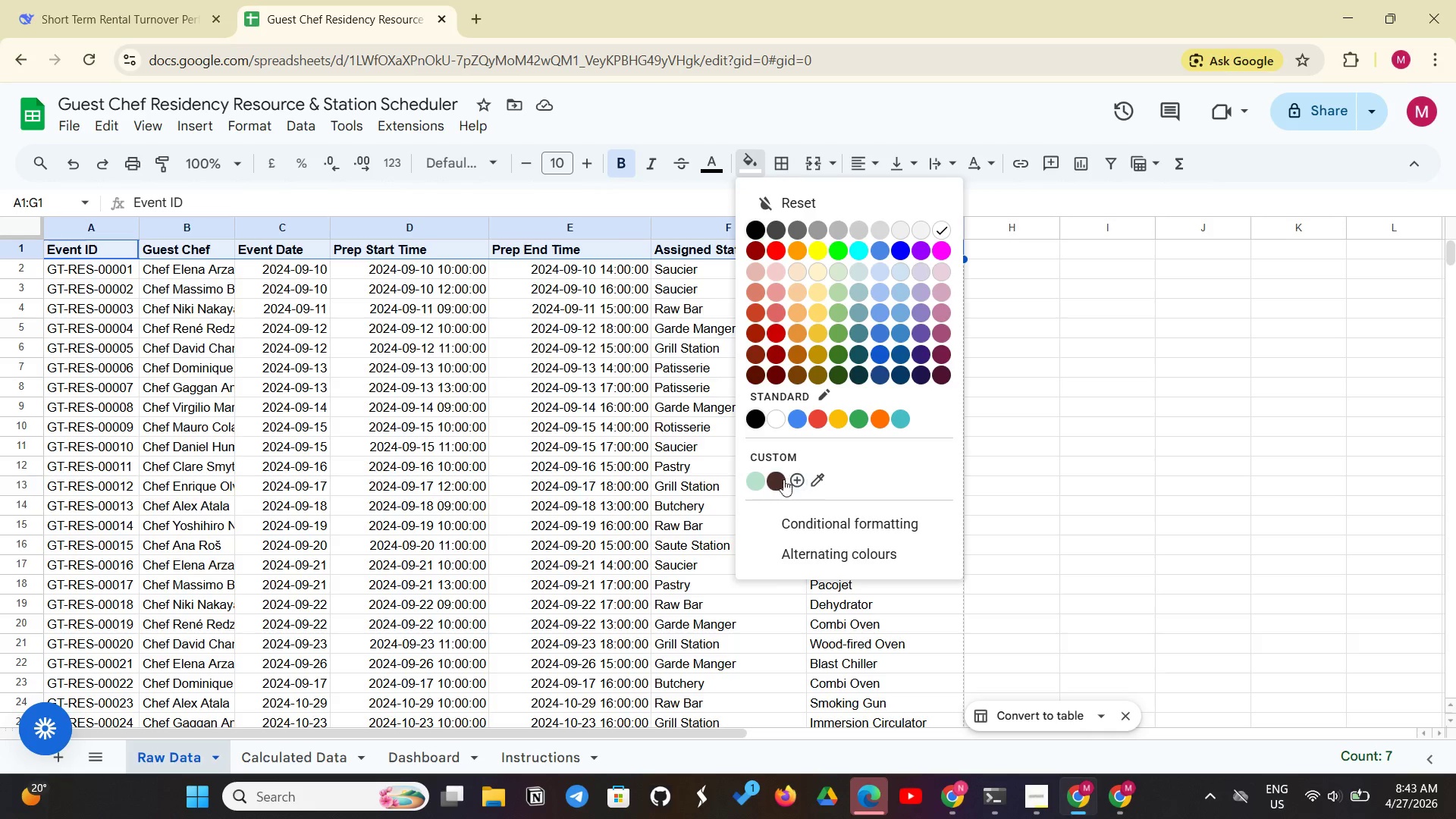 
left_click([780, 485])
 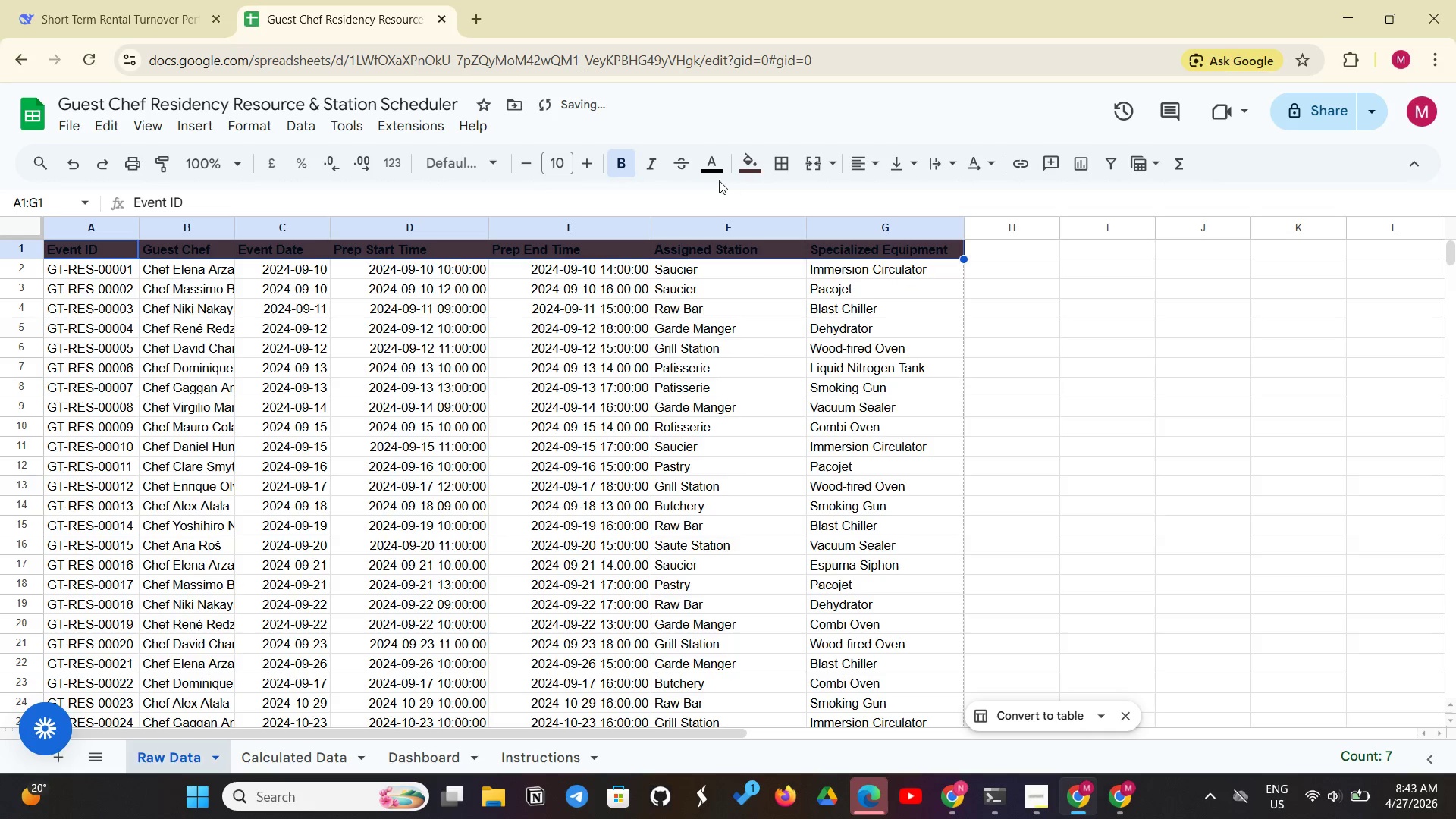 
left_click([713, 171])
 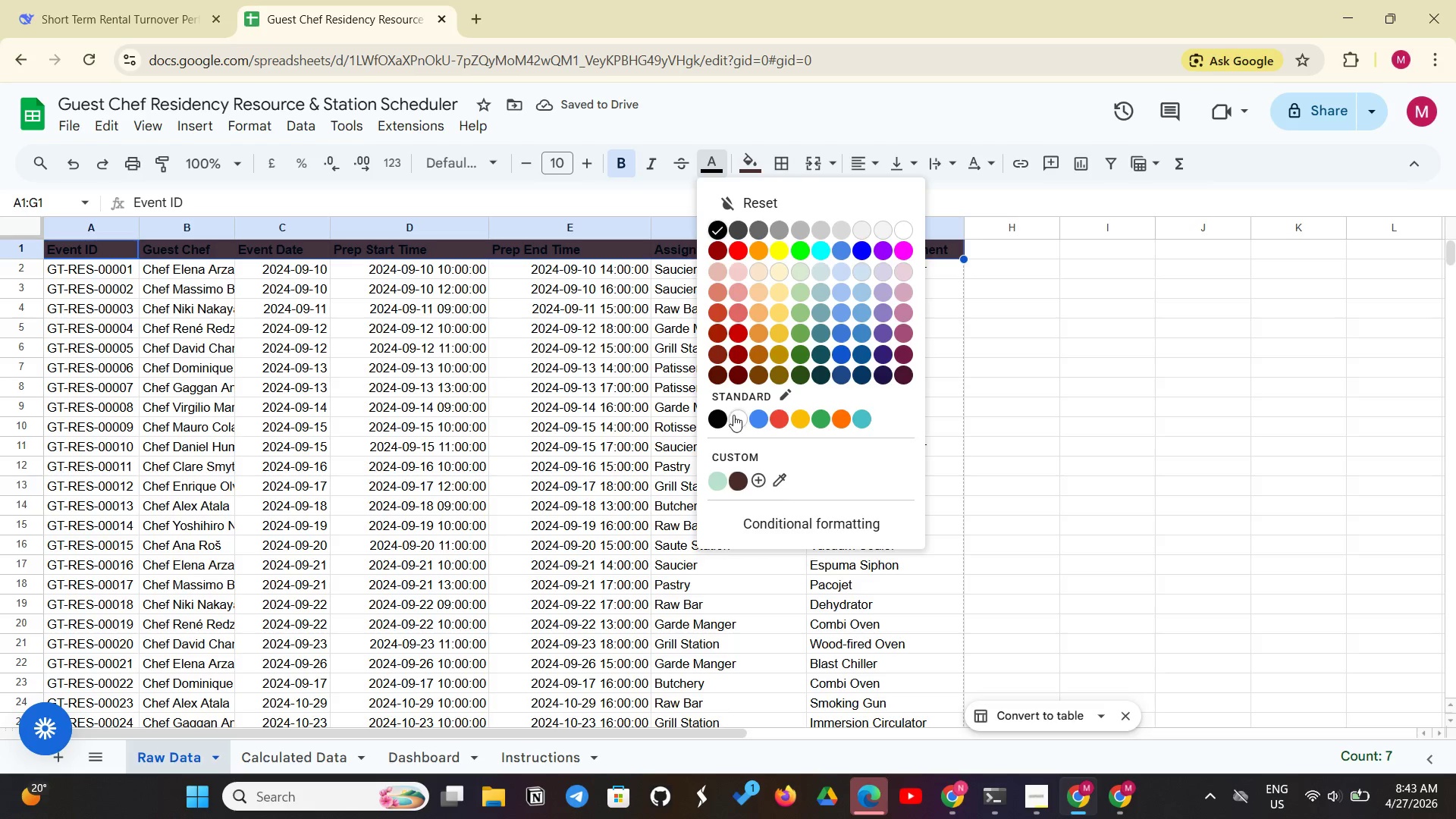 
left_click([734, 415])
 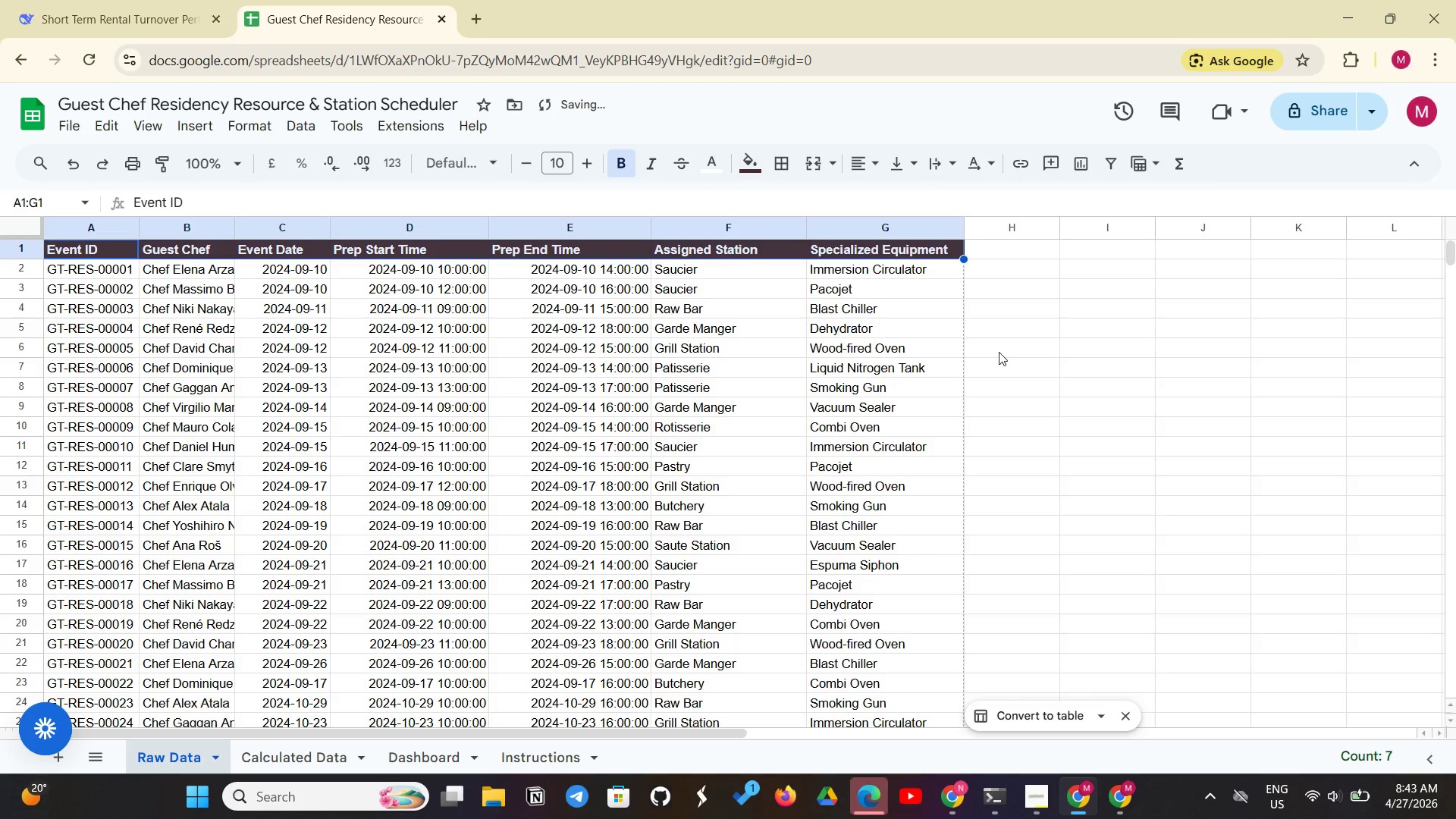 
left_click([999, 352])
 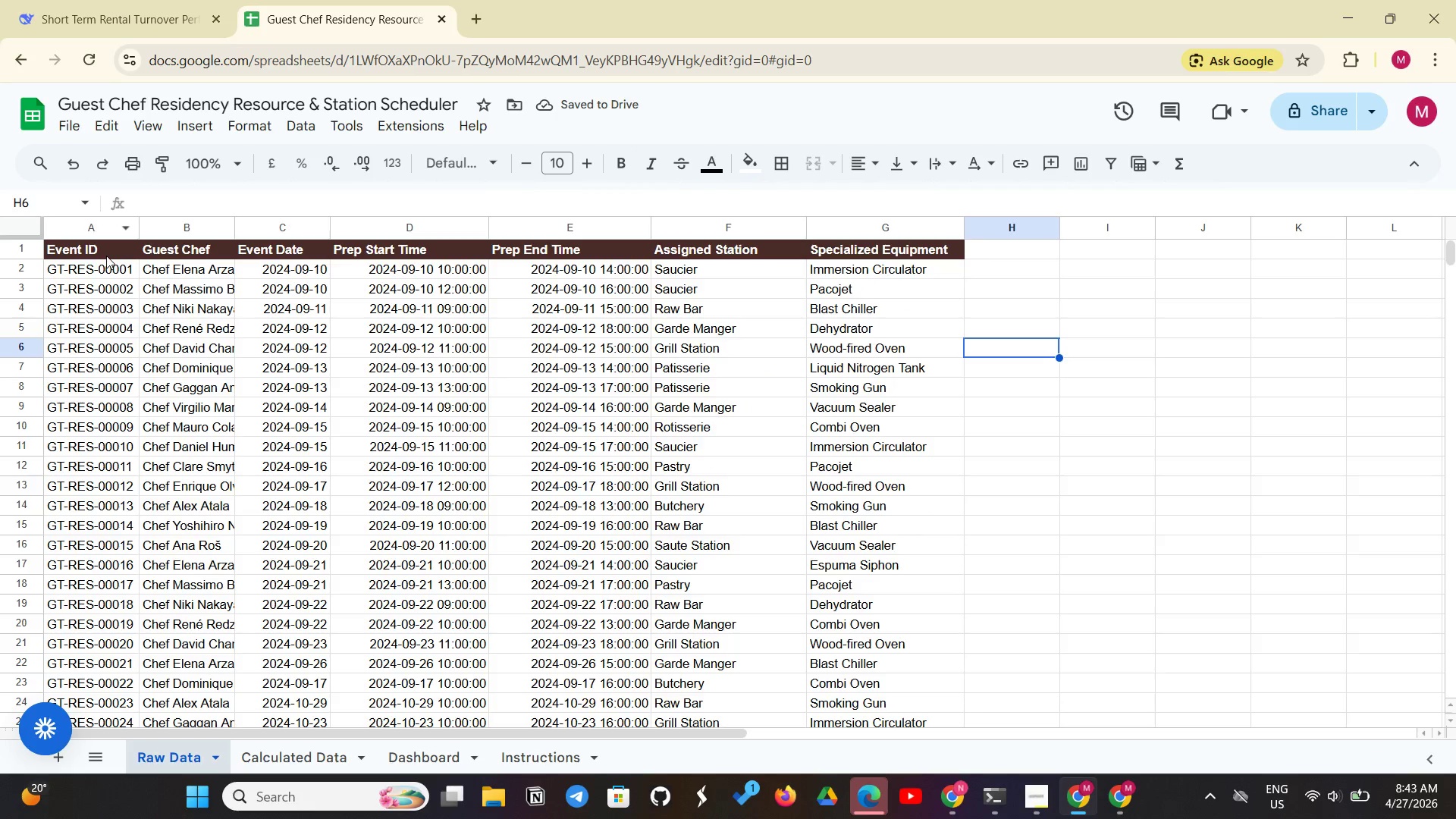 
left_click_drag(start_coordinate=[120, 251], to_coordinate=[863, 253])
 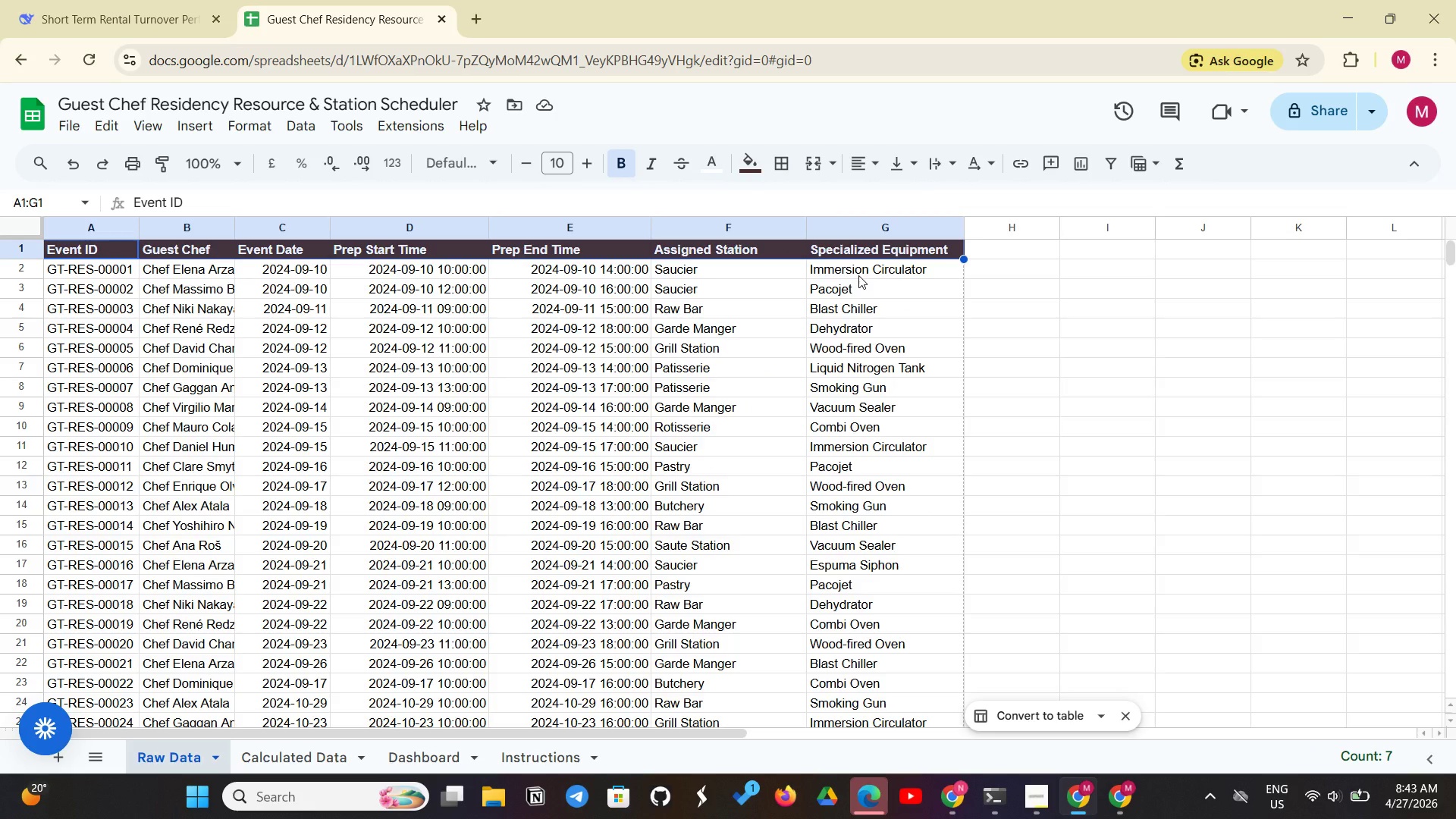 
key(Control+Shift+E)
 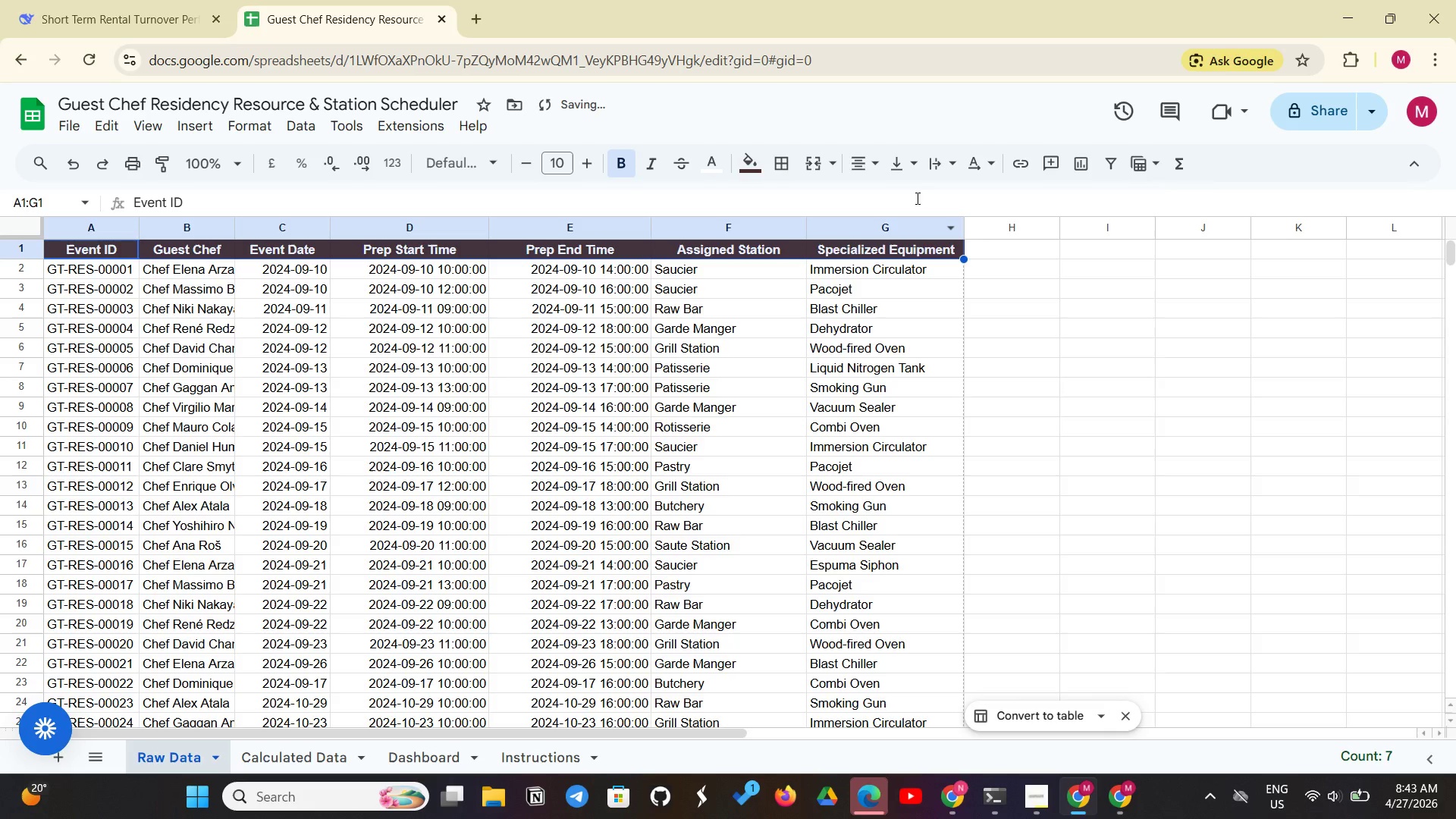 
left_click([1050, 246])
 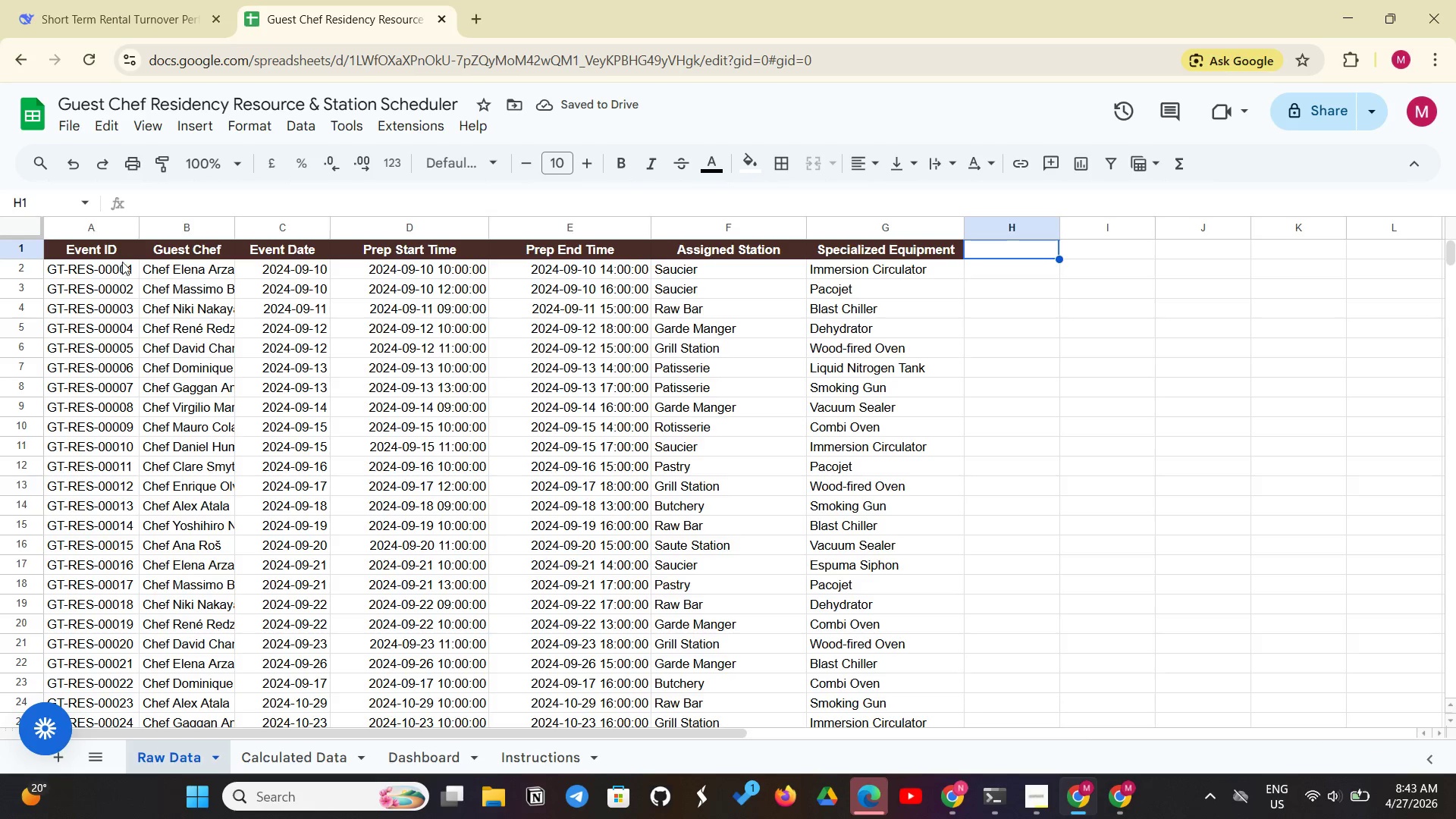 
left_click_drag(start_coordinate=[130, 257], to_coordinate=[880, 388])
 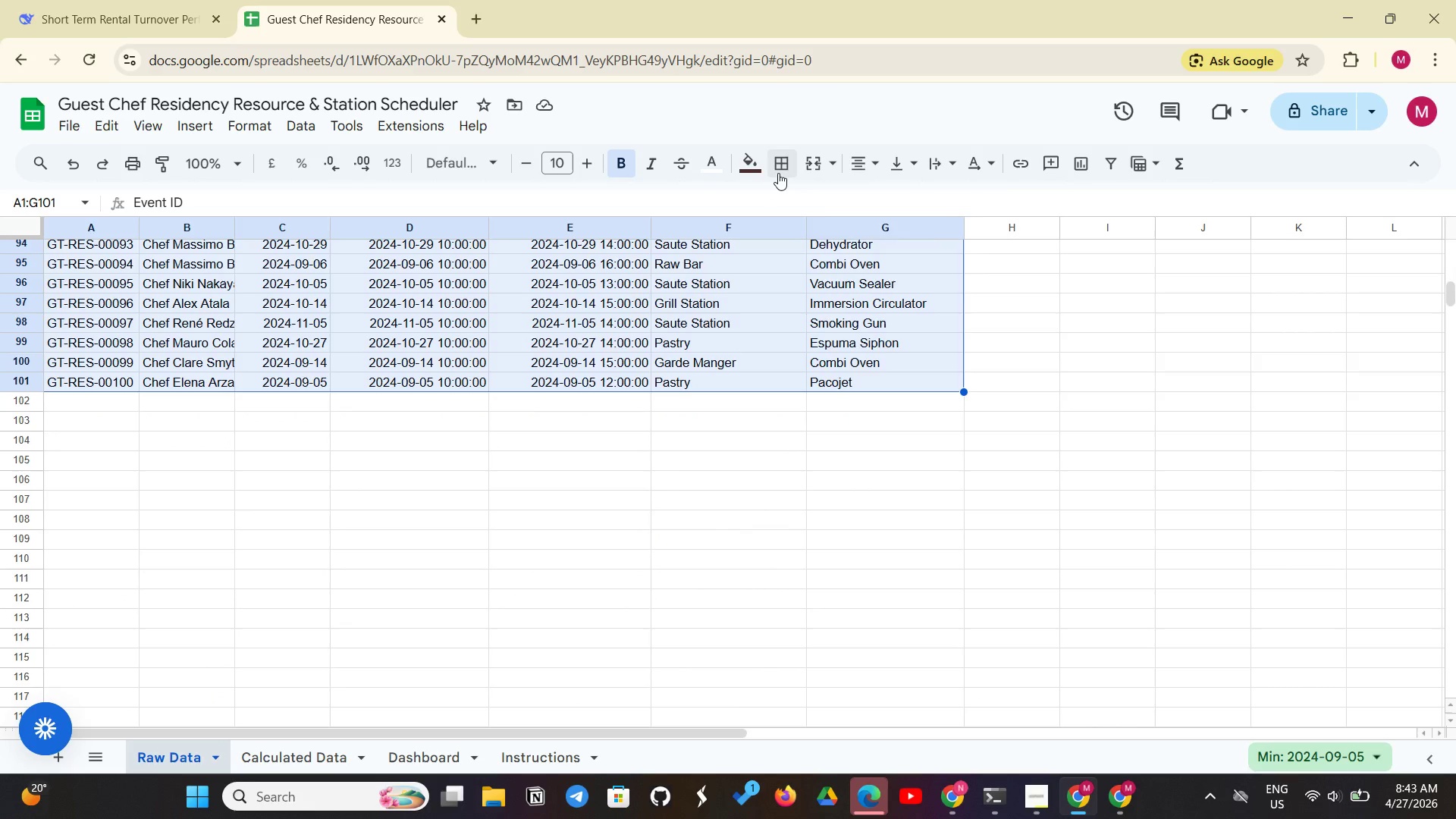 
left_click_drag(start_coordinate=[778, 173], to_coordinate=[791, 175])
 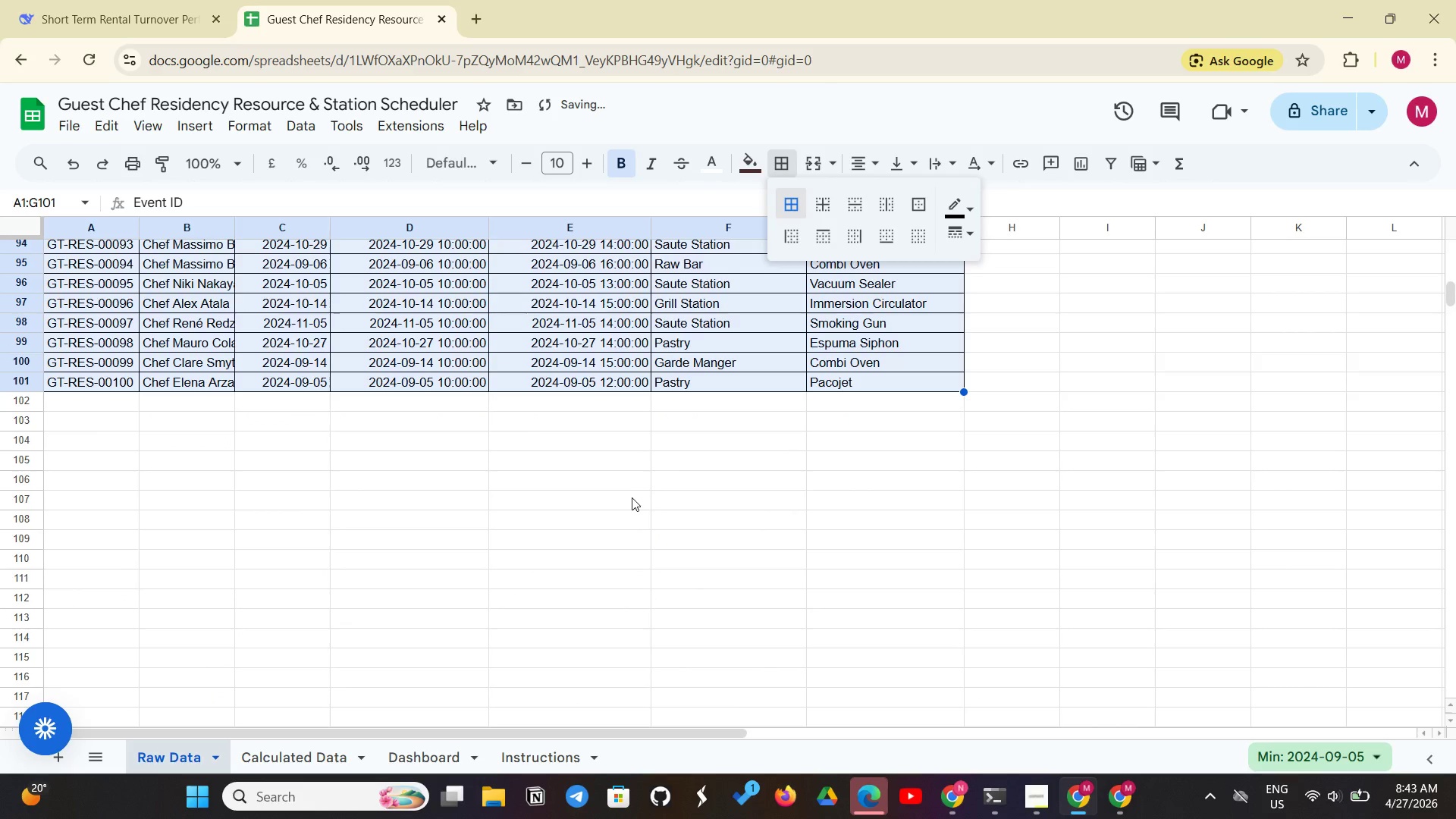 
scroll: coordinate [632, 495], scroll_direction: up, amount: 28.0
 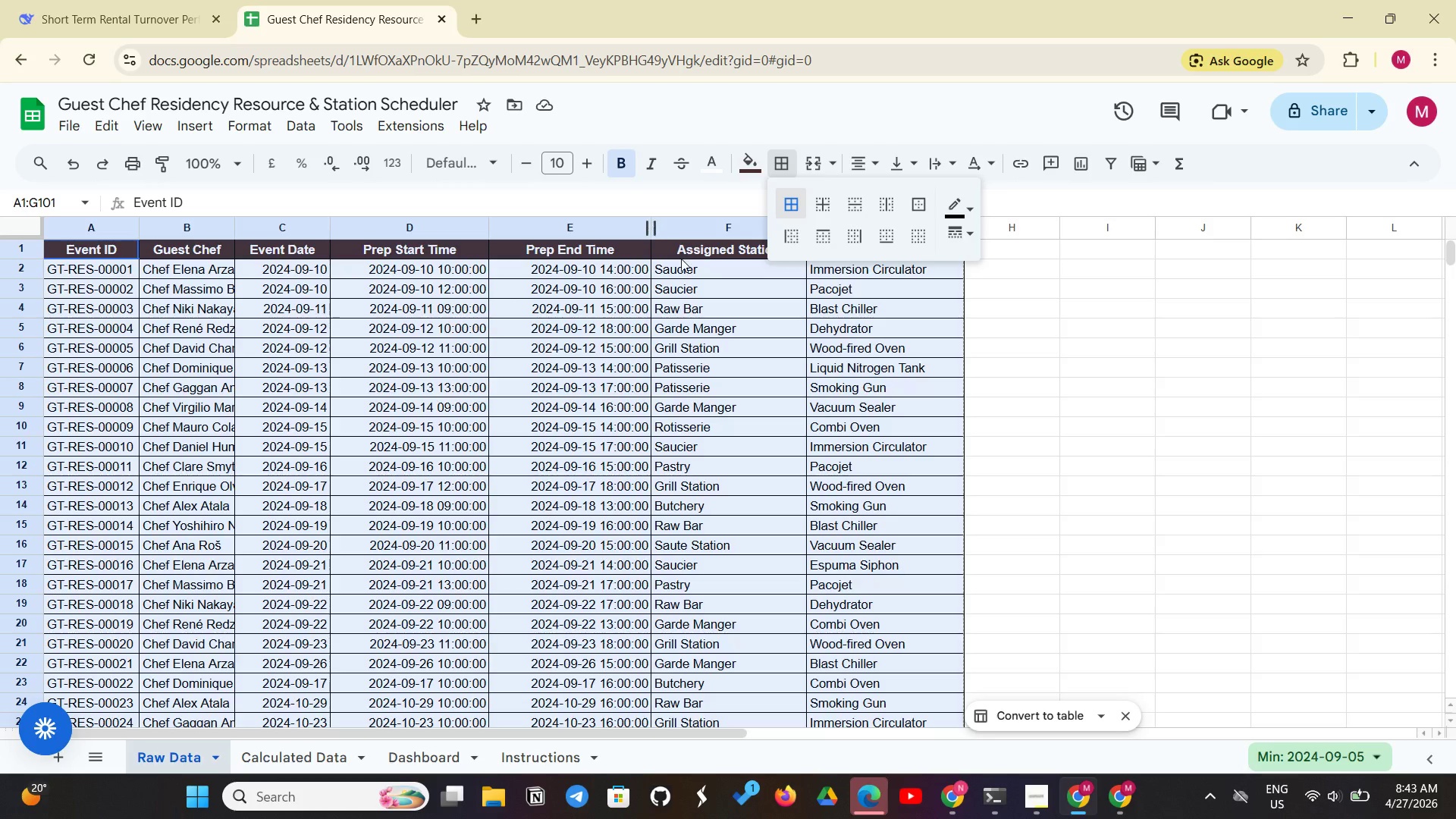 
left_click([1034, 322])
 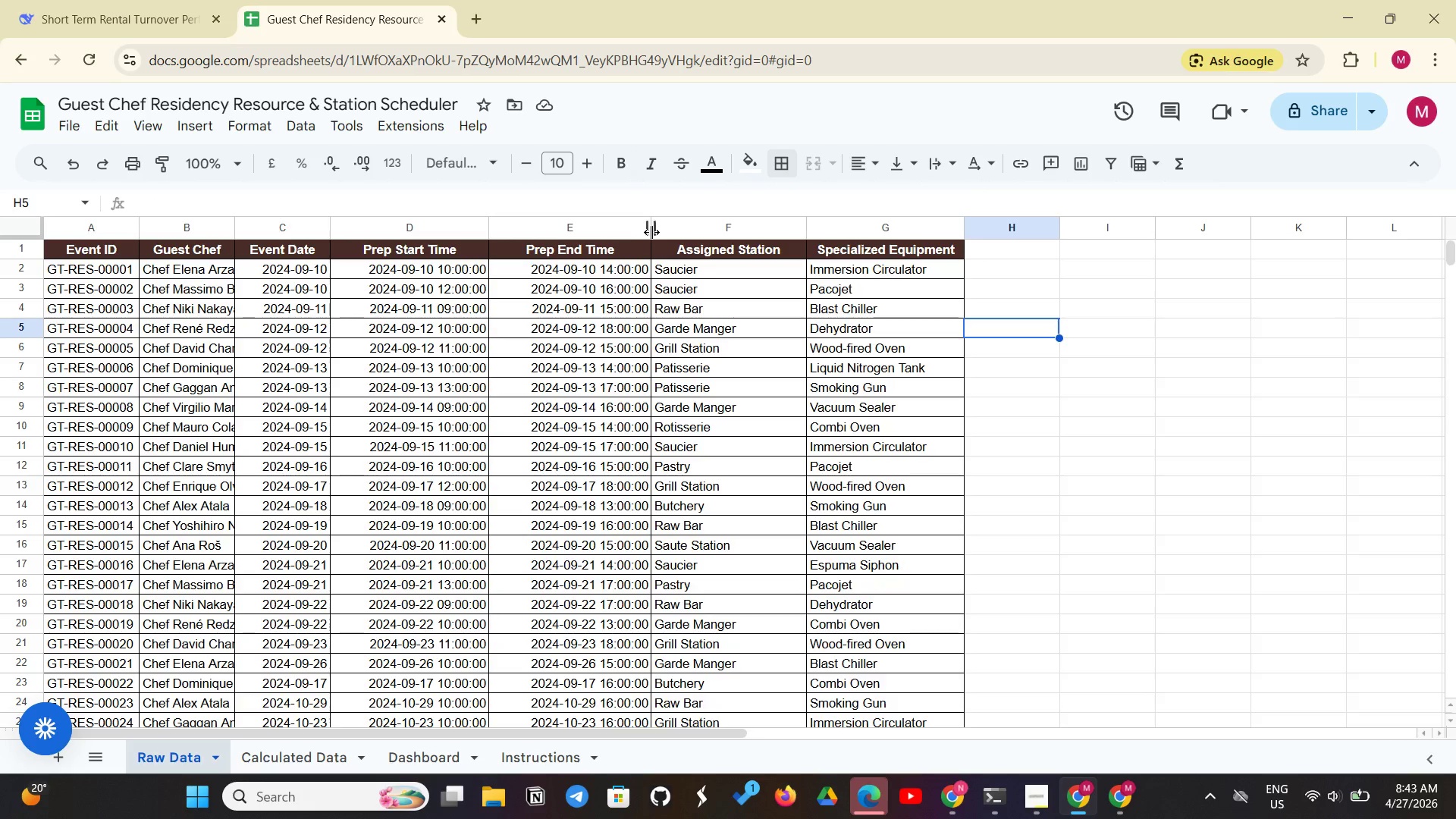 
left_click_drag(start_coordinate=[651, 232], to_coordinate=[656, 232])
 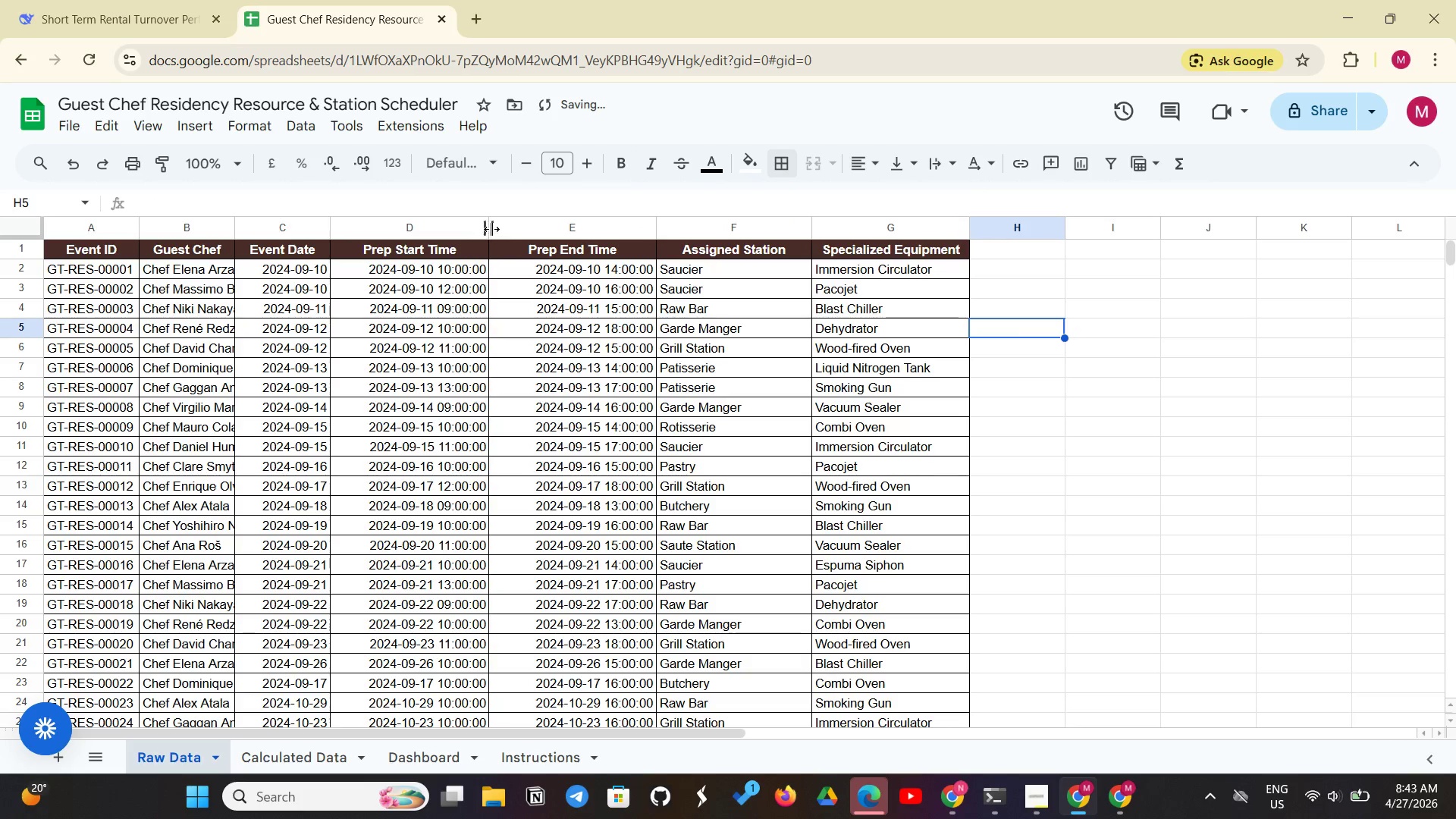 
left_click_drag(start_coordinate=[491, 229], to_coordinate=[500, 224])
 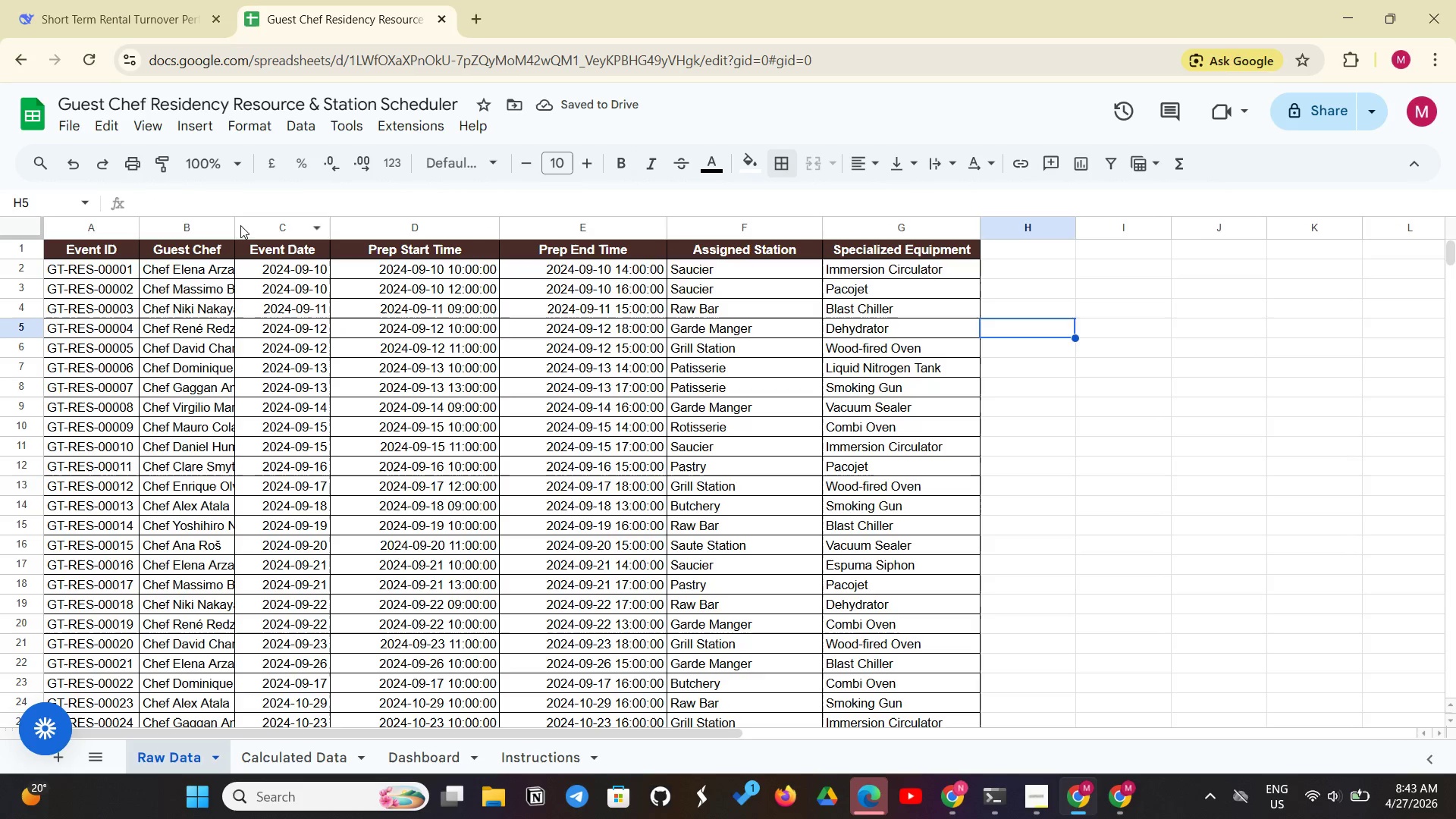 
left_click_drag(start_coordinate=[235, 224], to_coordinate=[259, 222])
 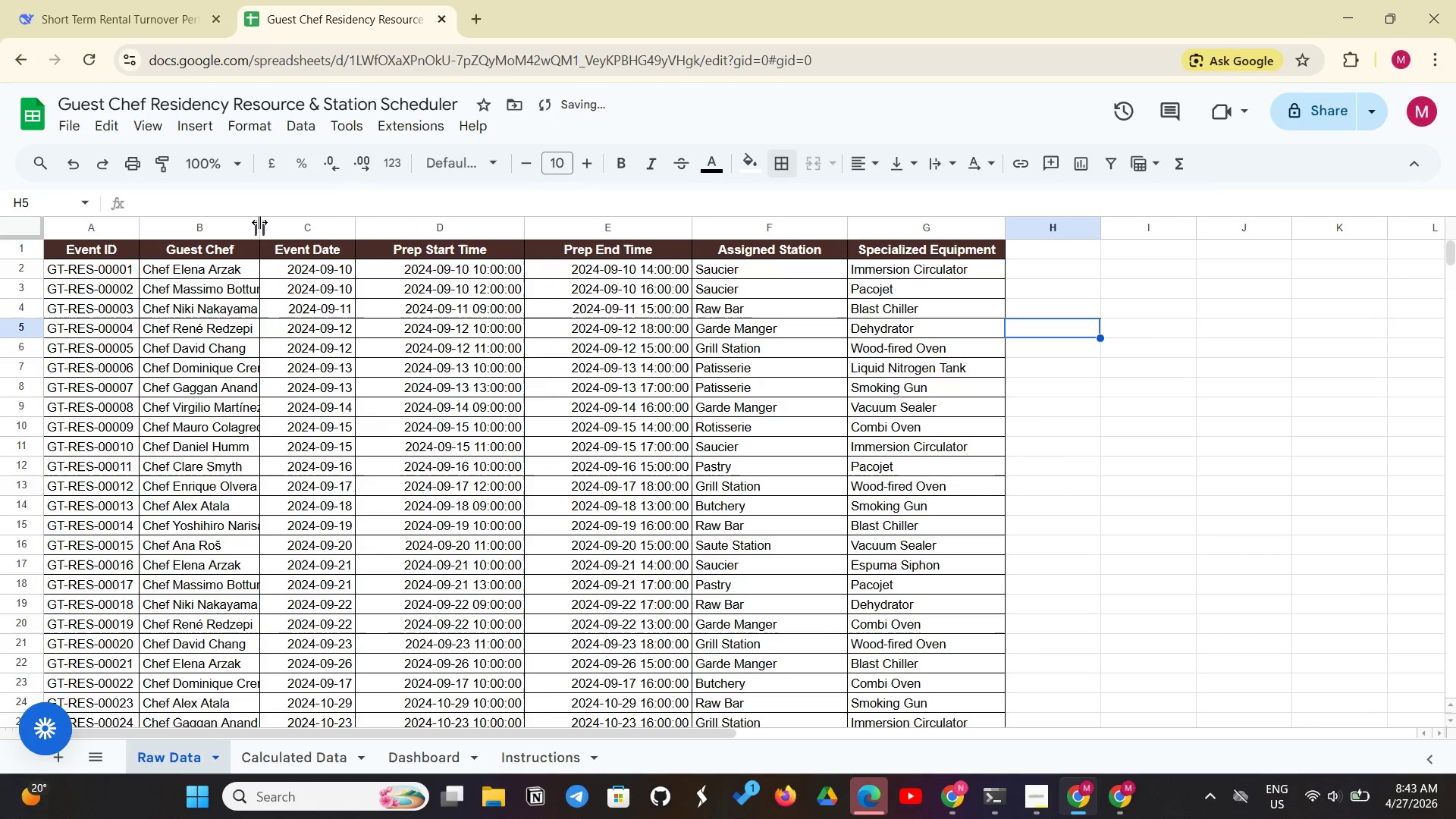 
left_click_drag(start_coordinate=[259, 222], to_coordinate=[279, 224])
 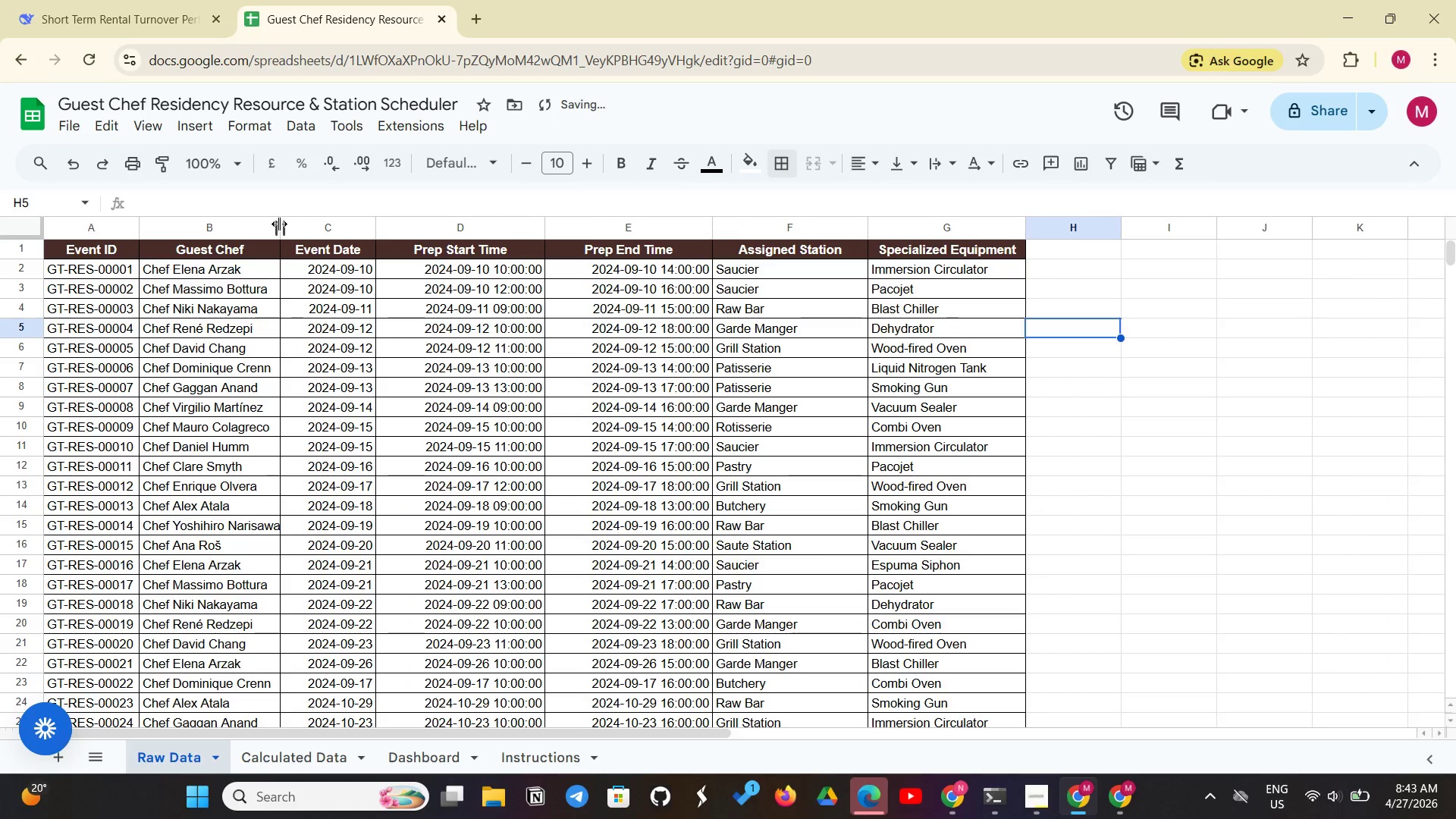 
left_click([279, 224])
 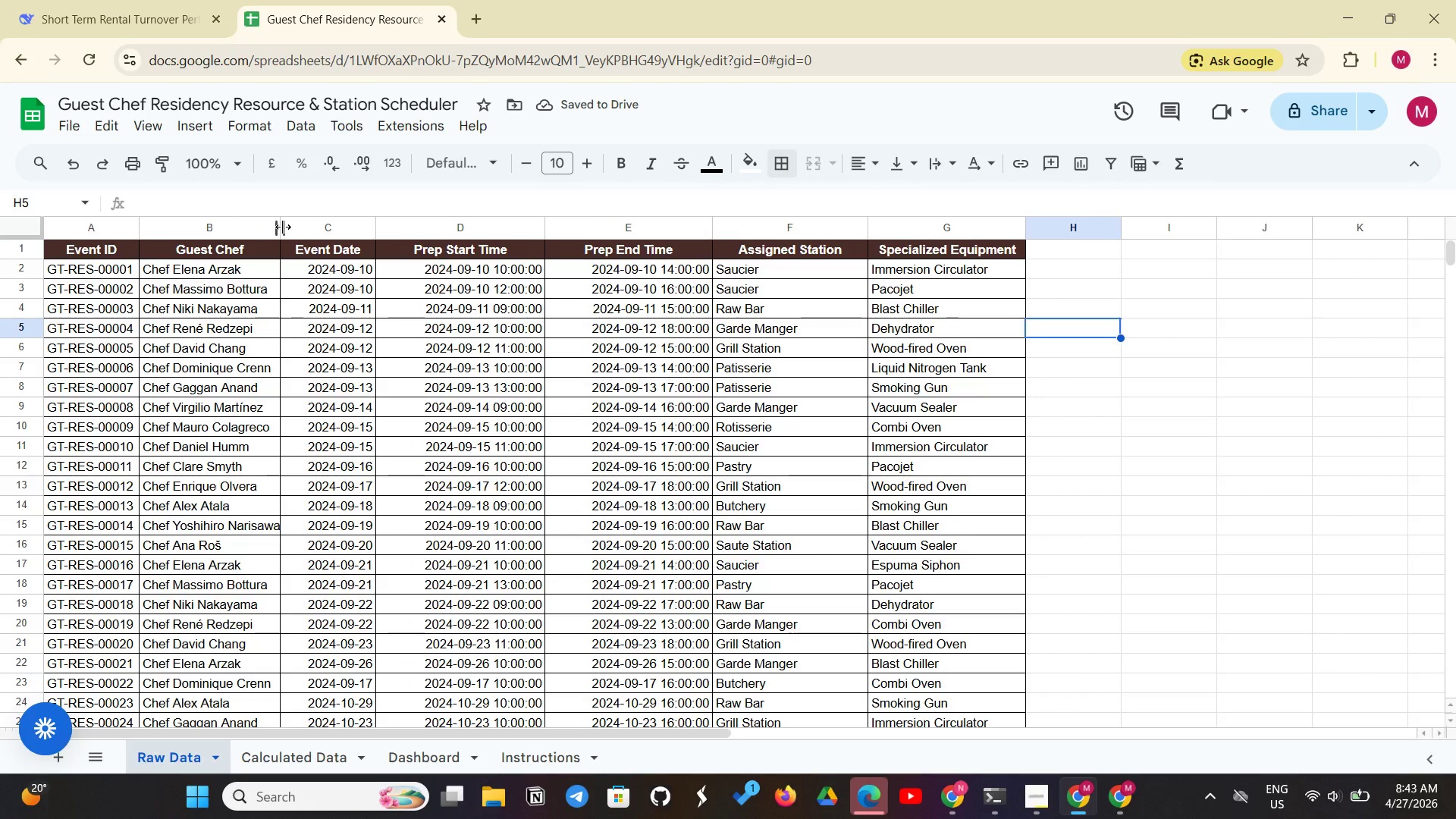 
left_click_drag(start_coordinate=[283, 227], to_coordinate=[309, 228])
 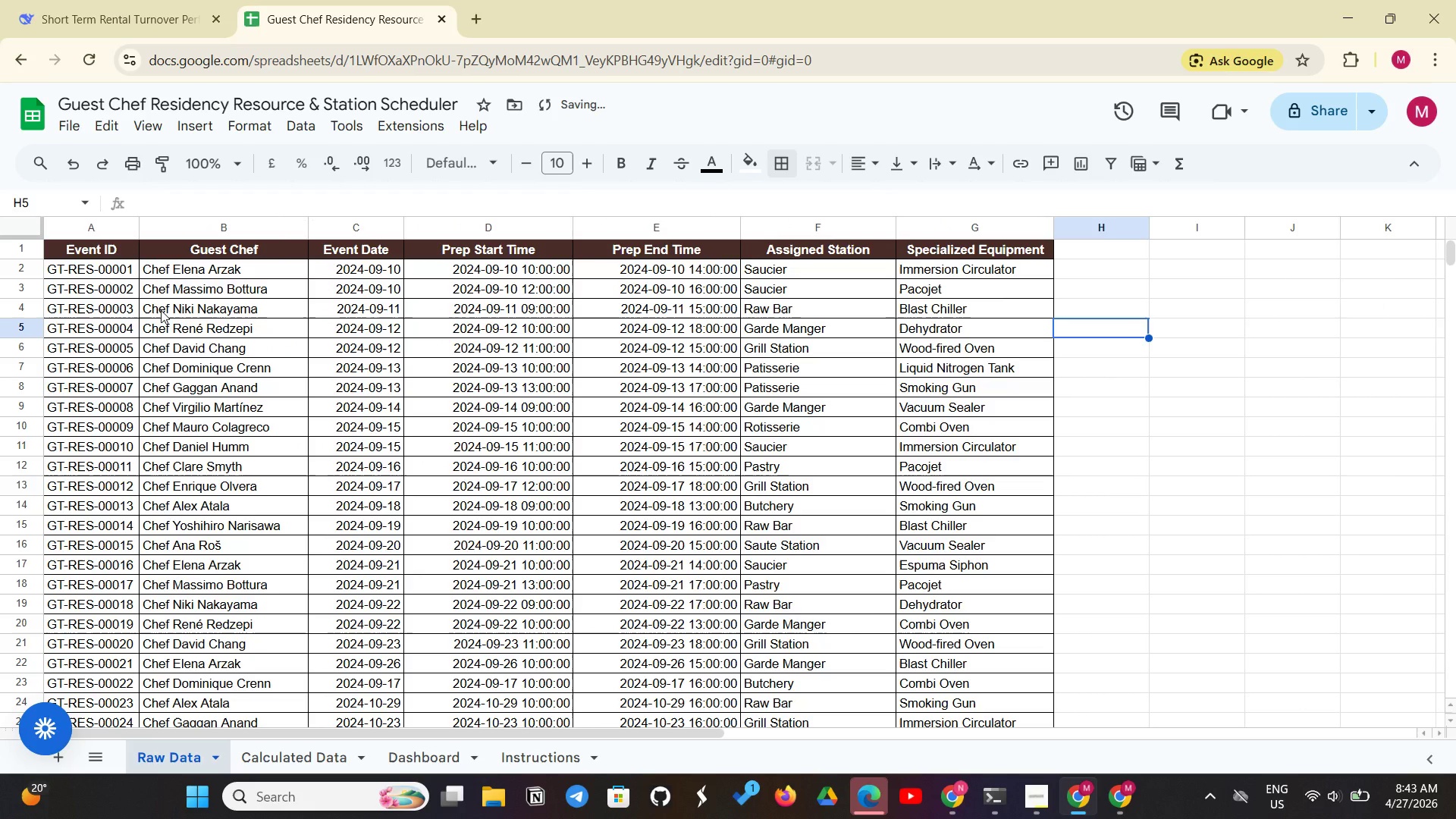 
scroll: coordinate [161, 309], scroll_direction: down, amount: 20.0
 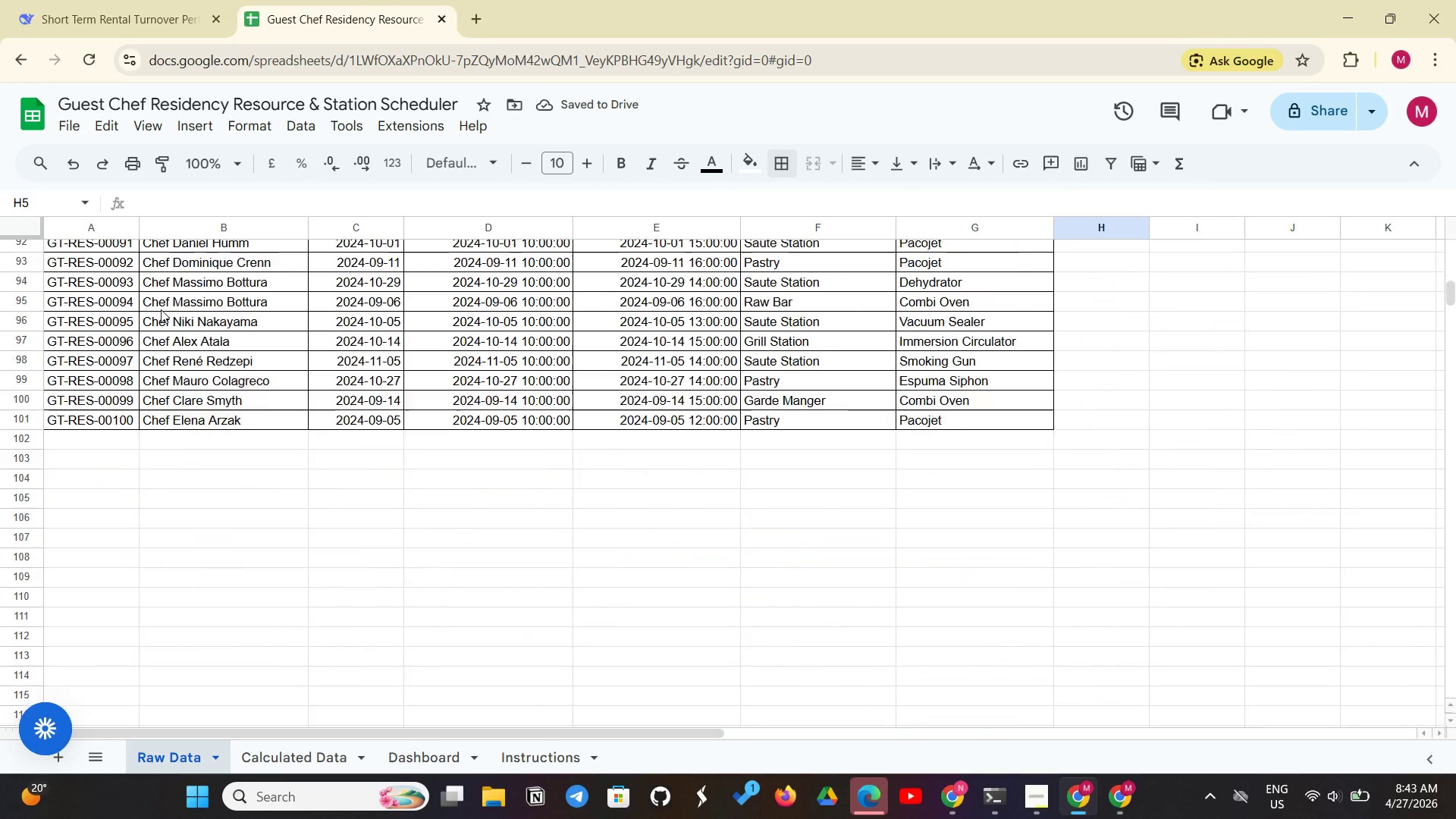 
scroll: coordinate [164, 303], scroll_direction: up, amount: 24.0
 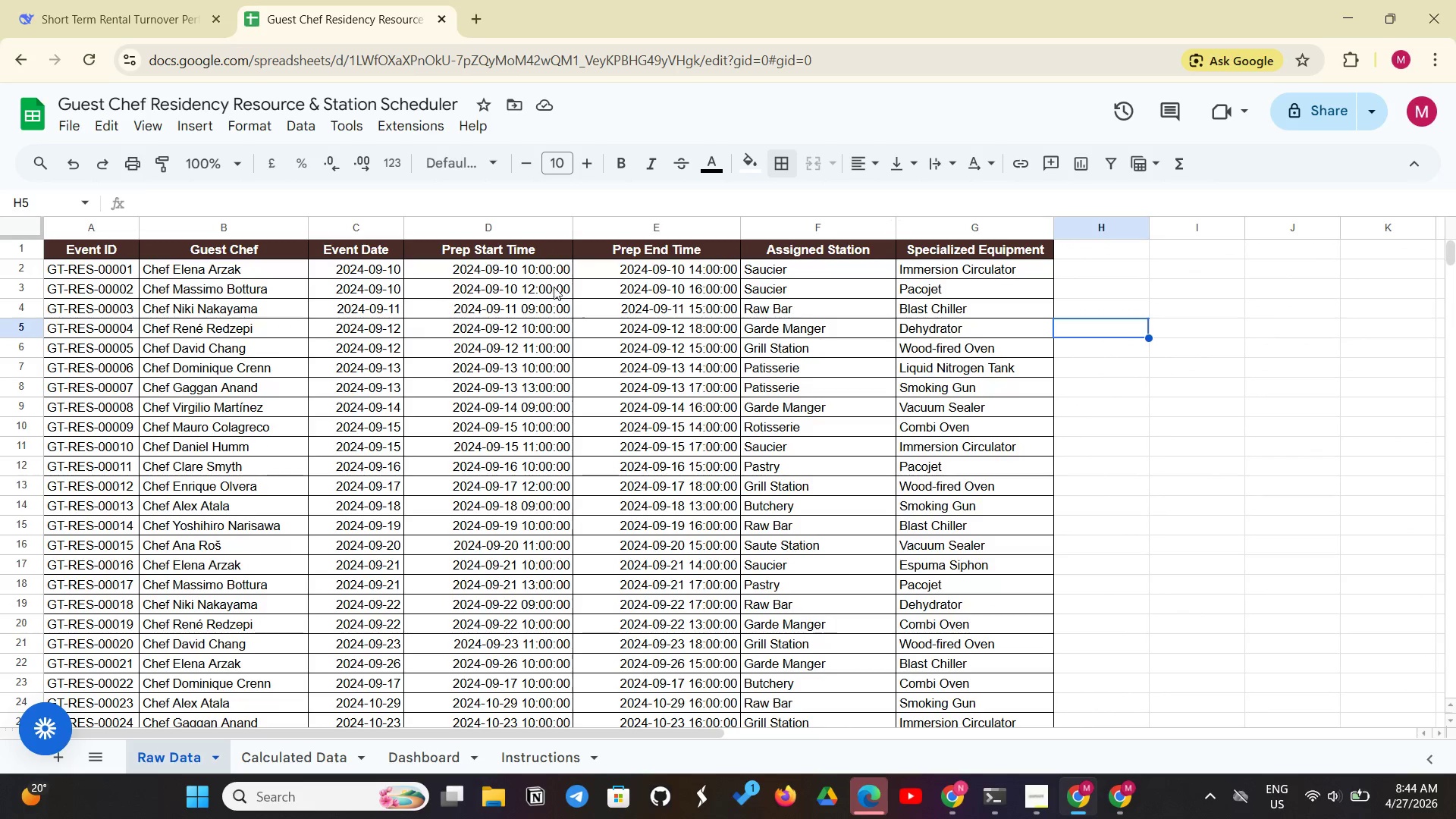 
wait(5.59)
 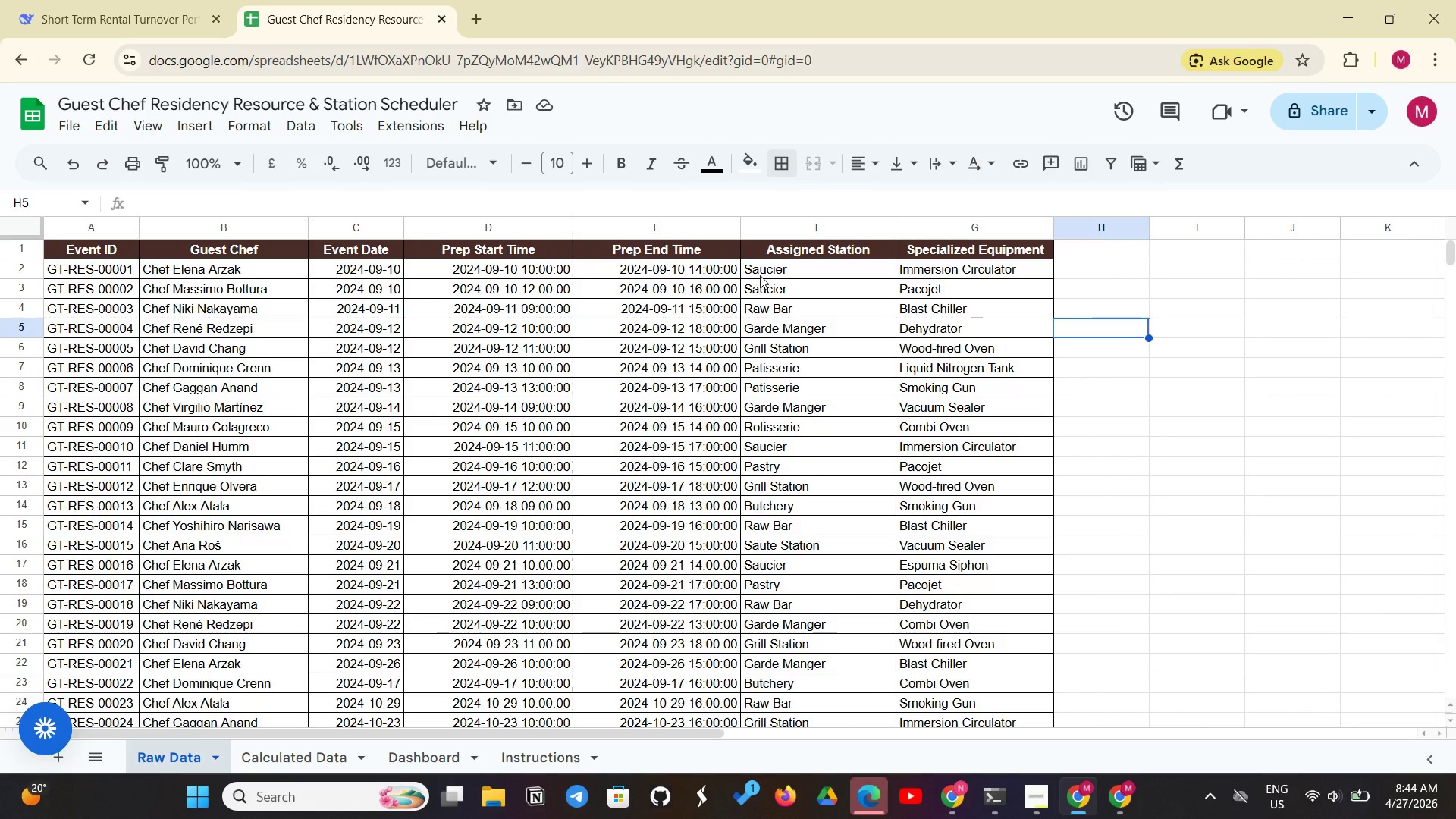 
left_click([211, 123])
 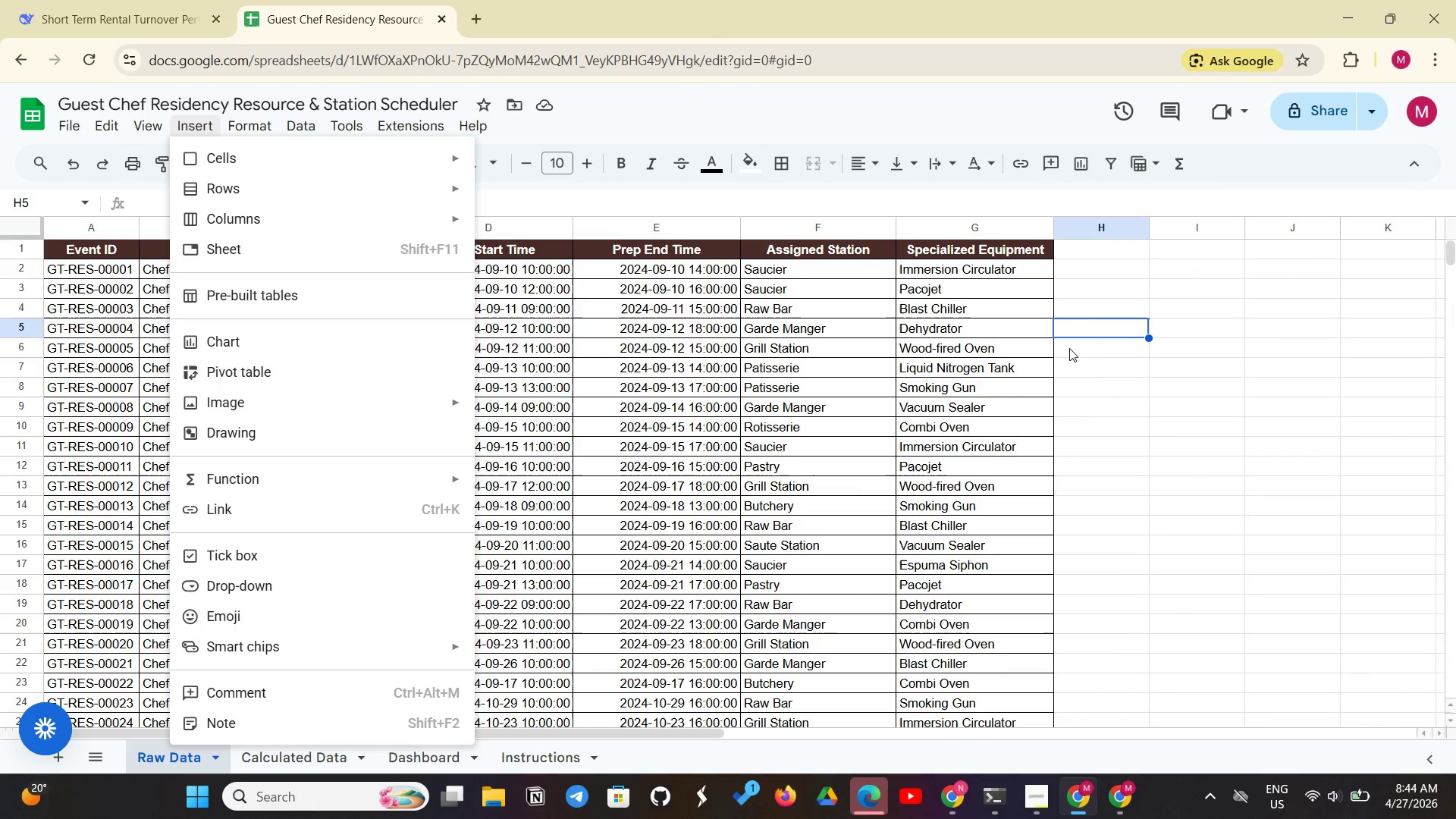 
left_click([1102, 366])
 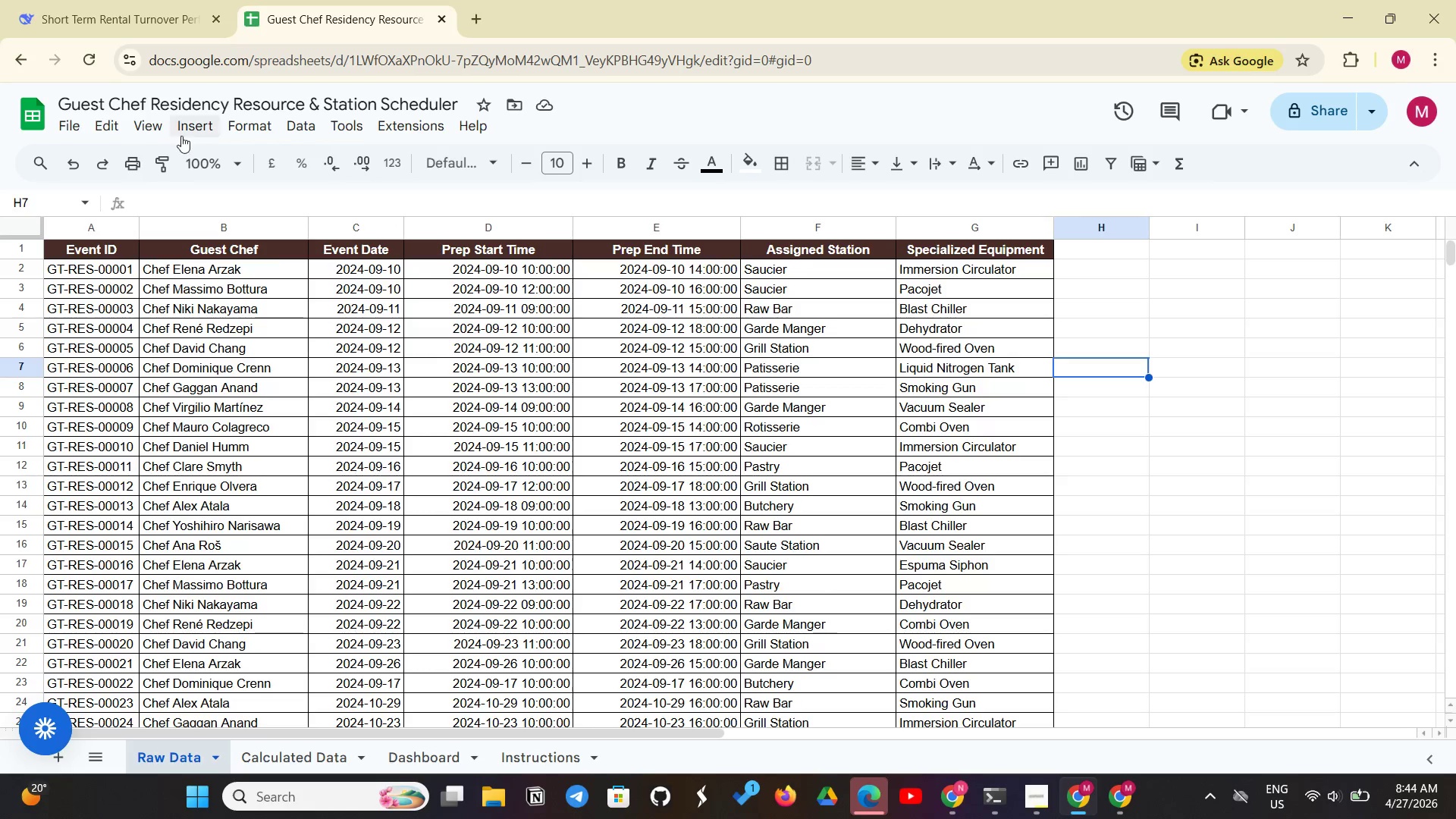 
left_click([184, 134])
 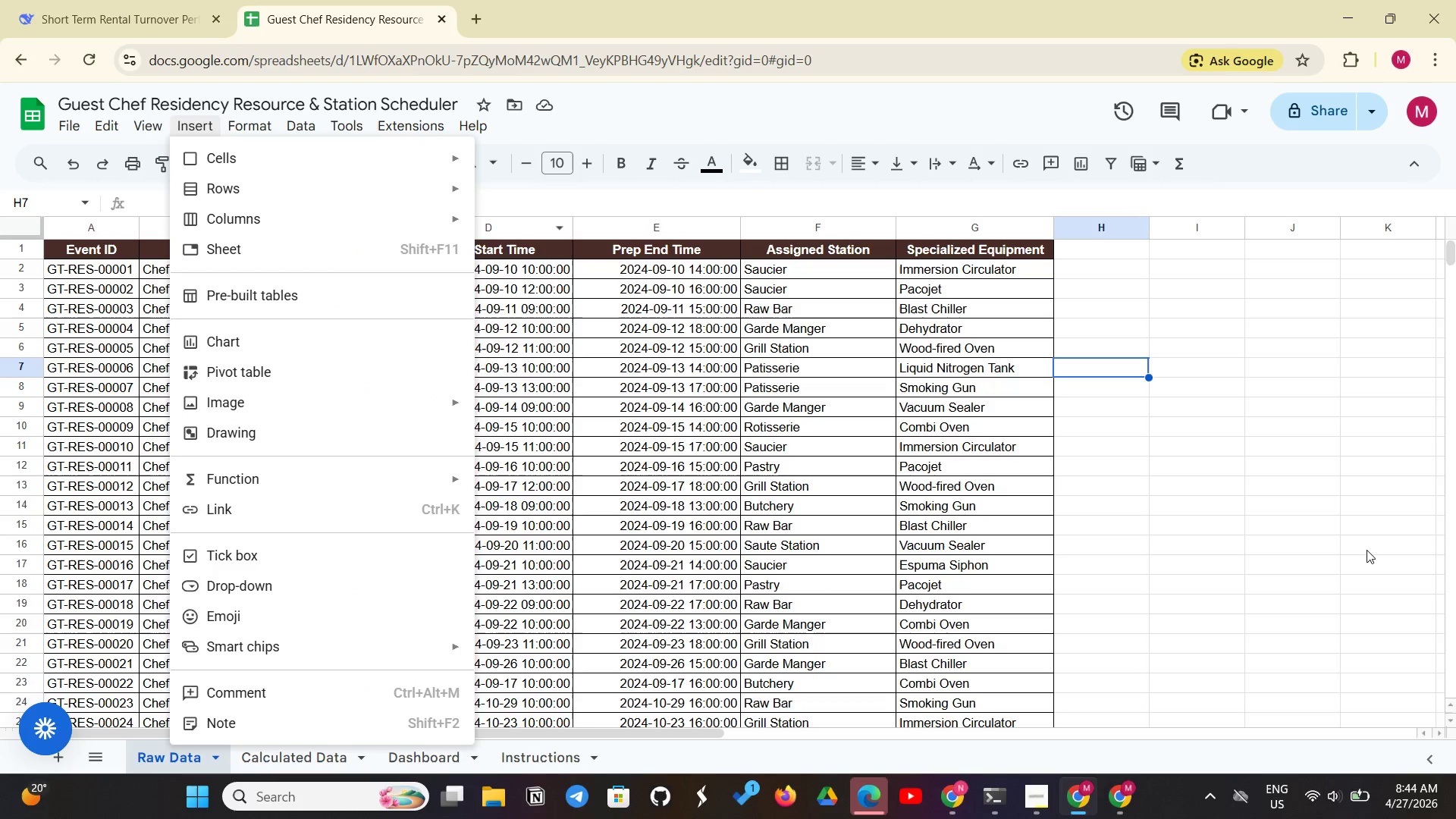 
left_click([1367, 550])
 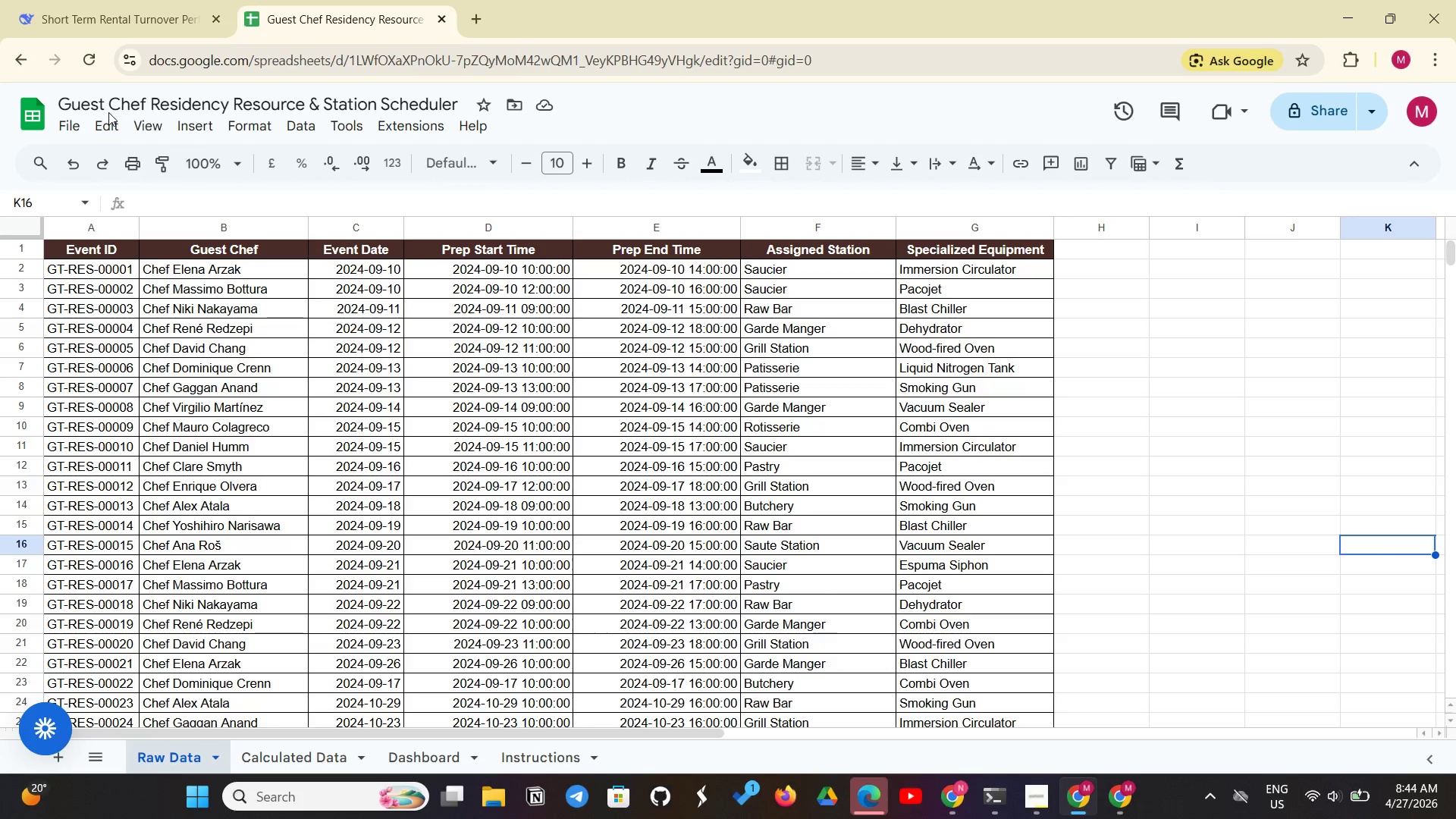 
left_click([140, 120])
 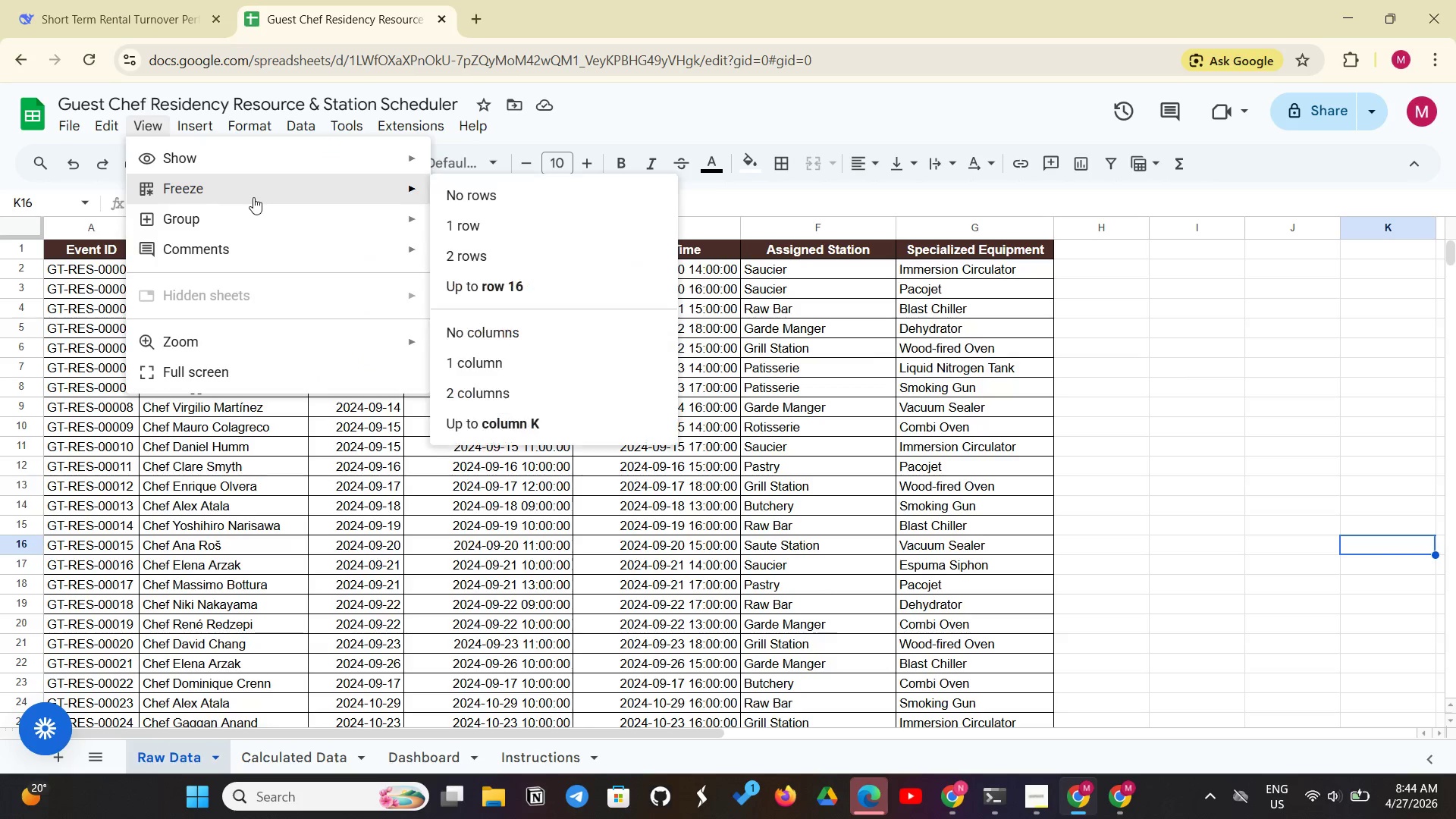 
left_click([253, 197])
 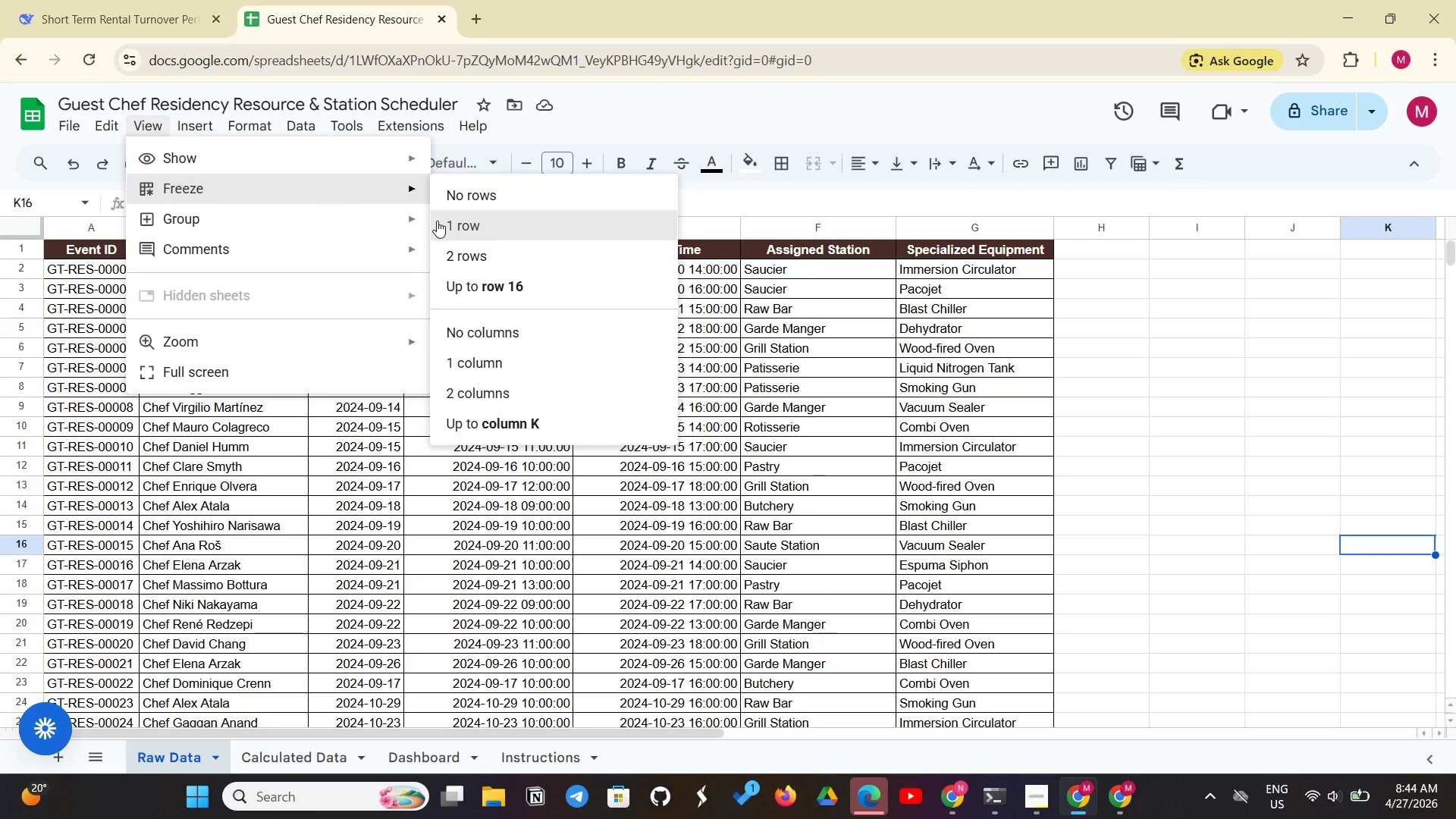 
left_click([437, 221])
 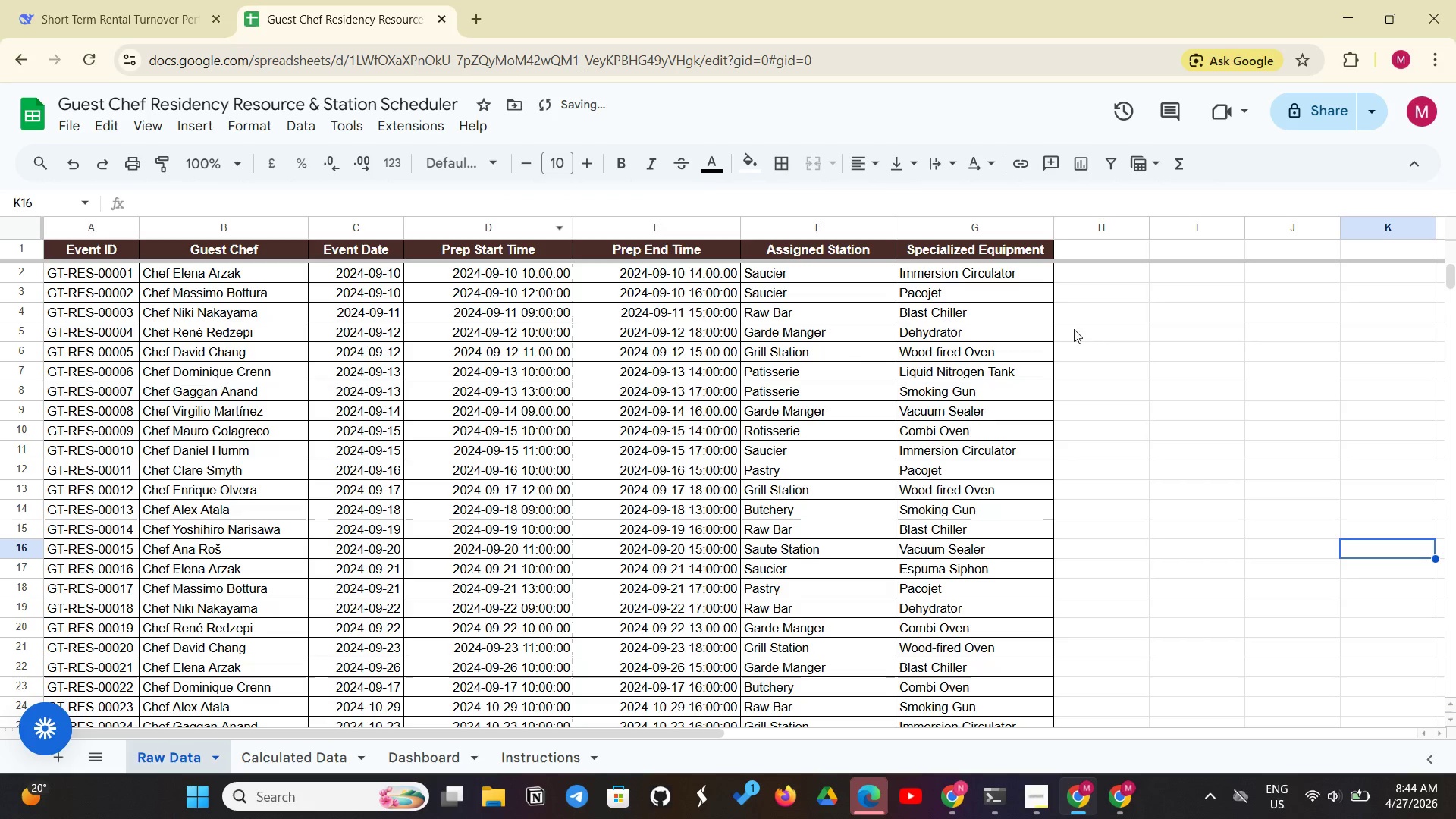 
left_click([1086, 329])
 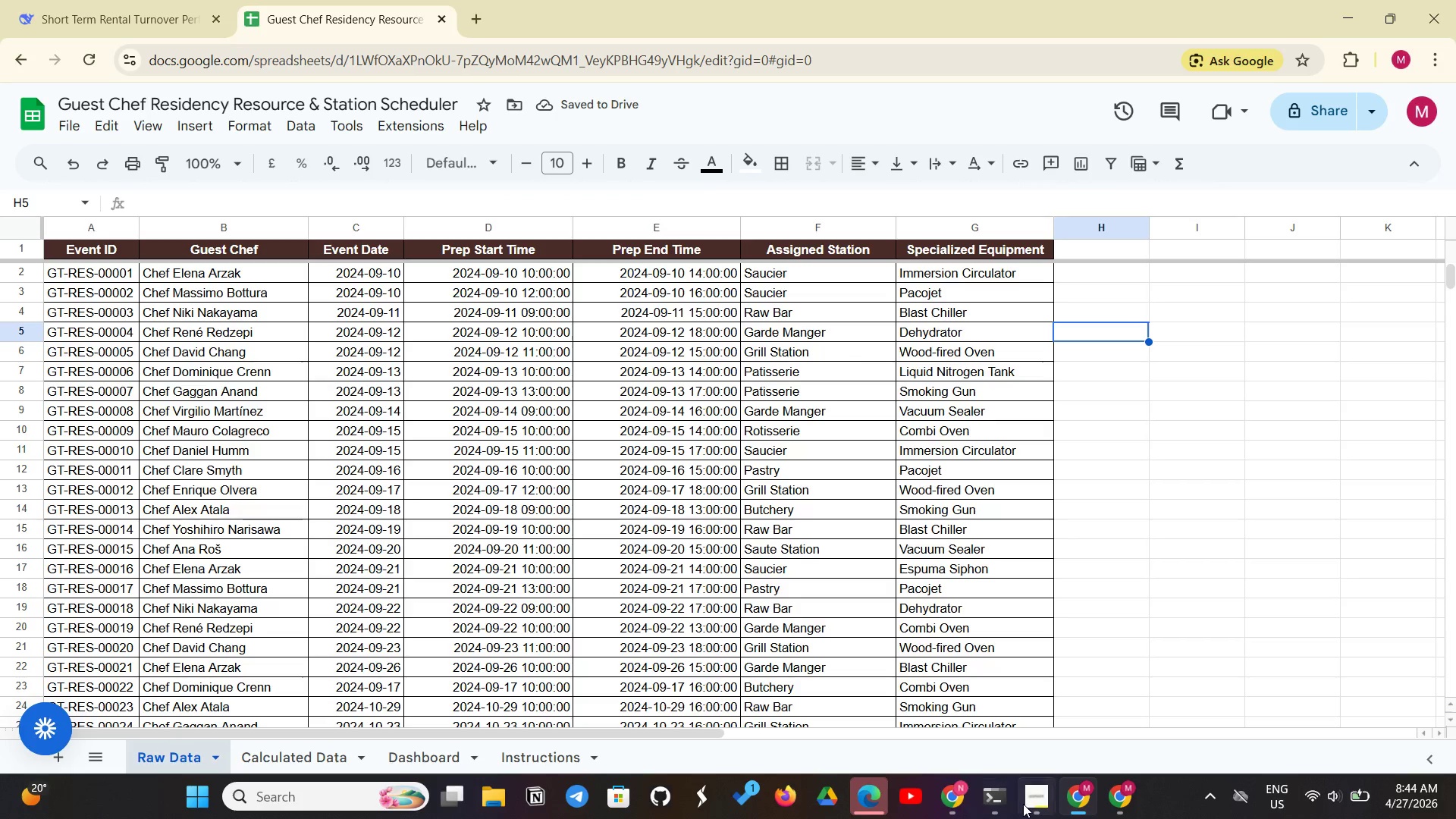 
left_click([1023, 804])